 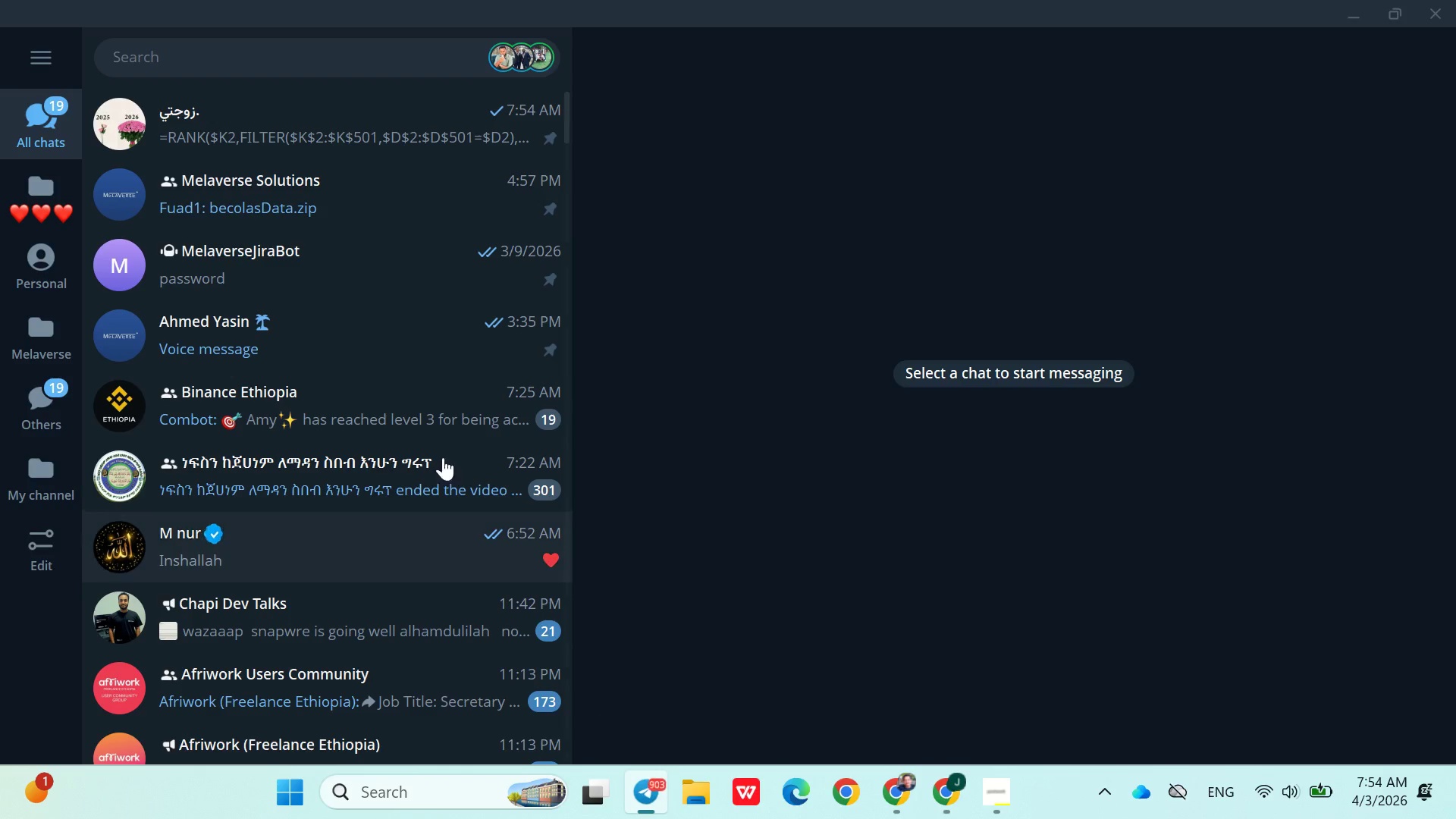 
left_click([291, 149])
 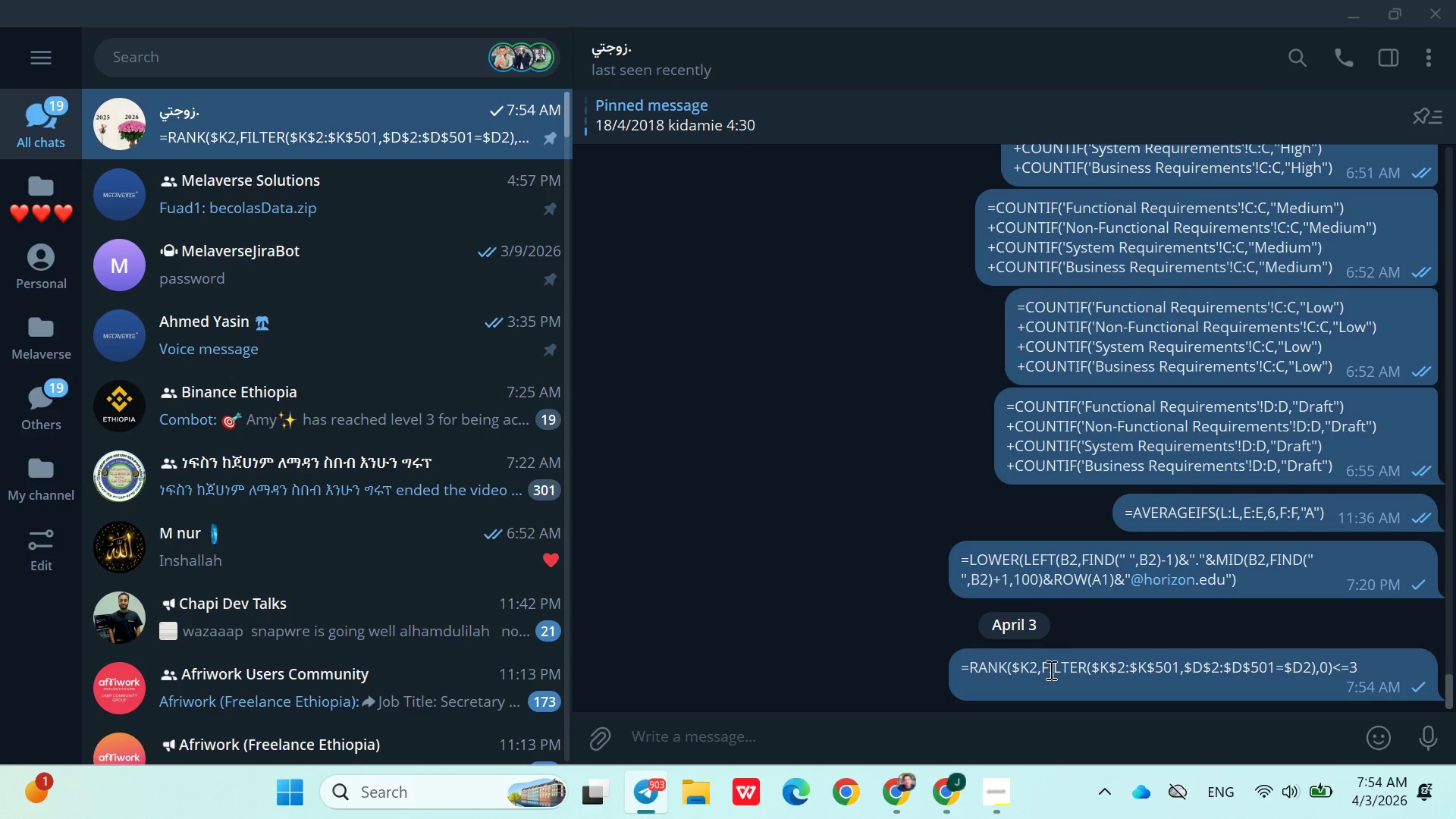 
double_click([1051, 671])
 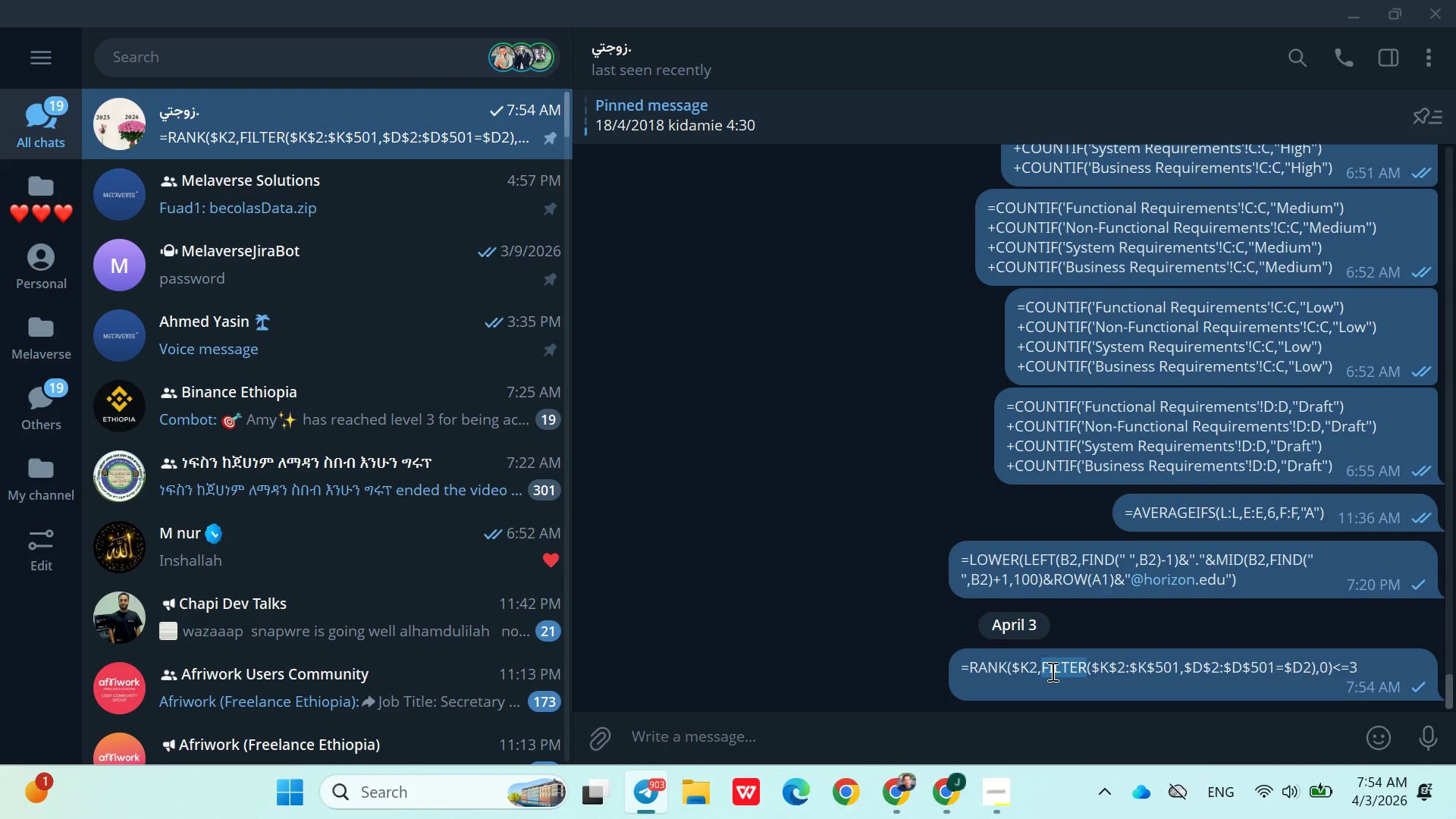 
triple_click([1051, 671])
 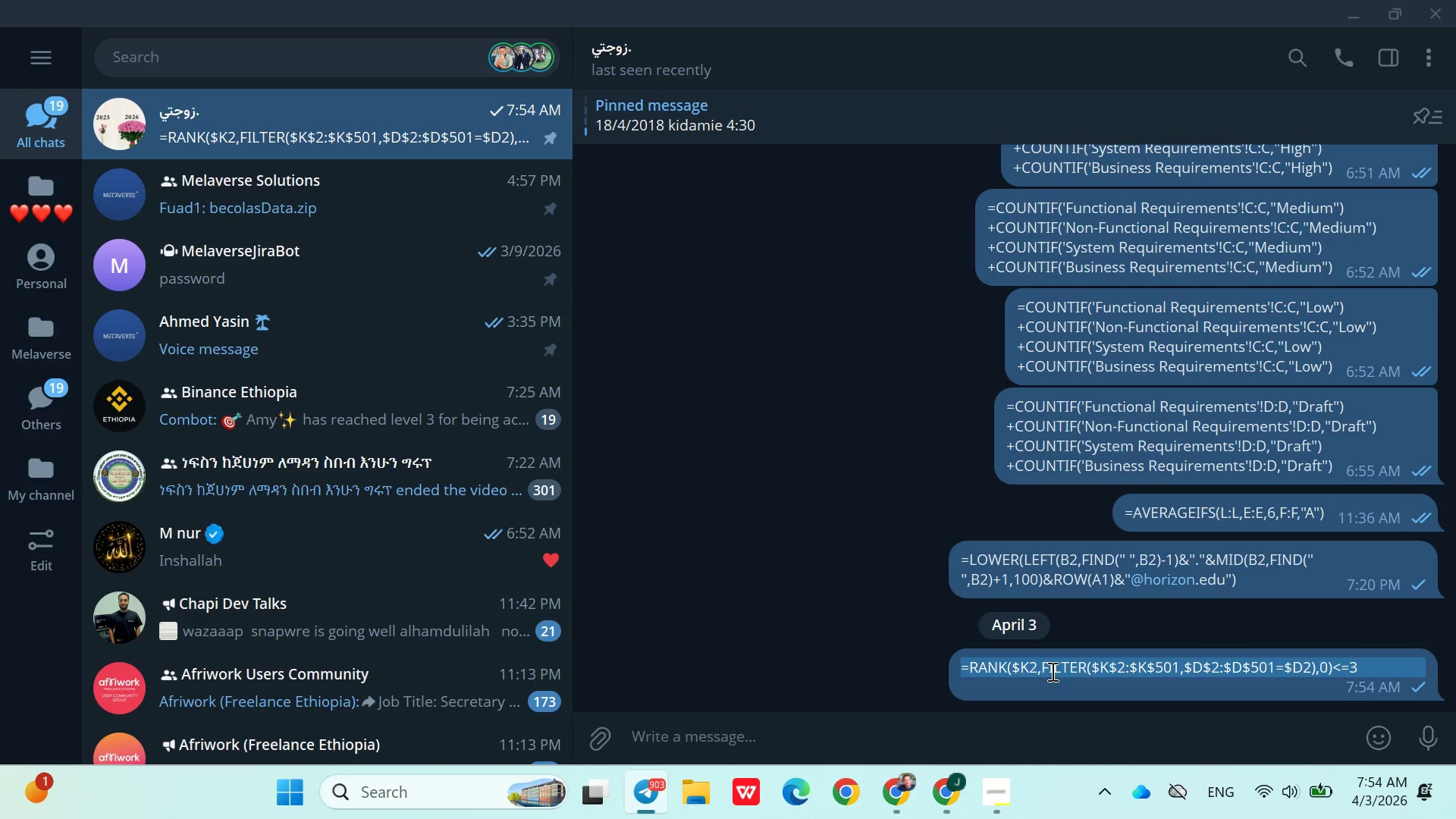 
key(Control+C)
 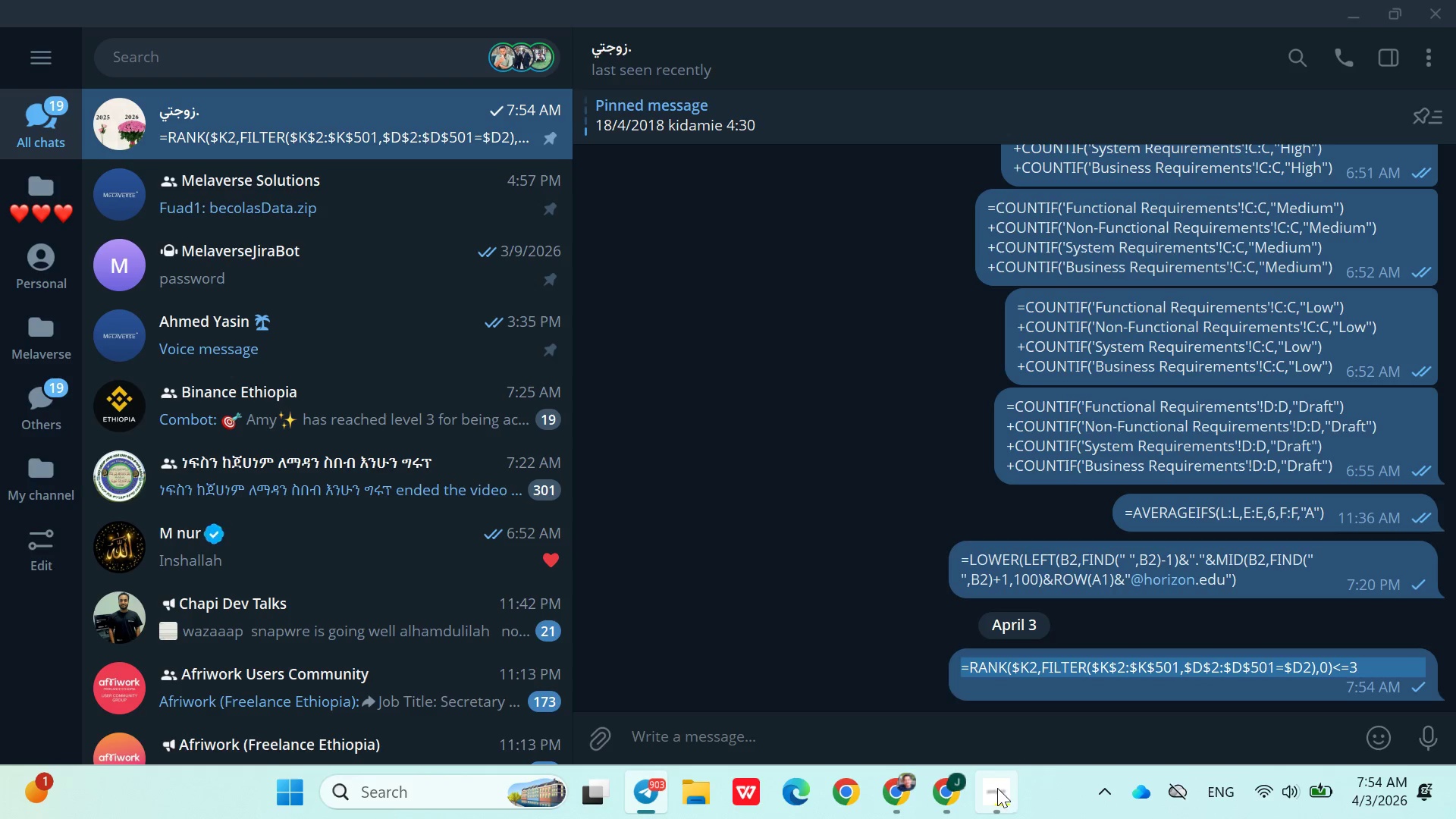 
left_click([945, 792])
 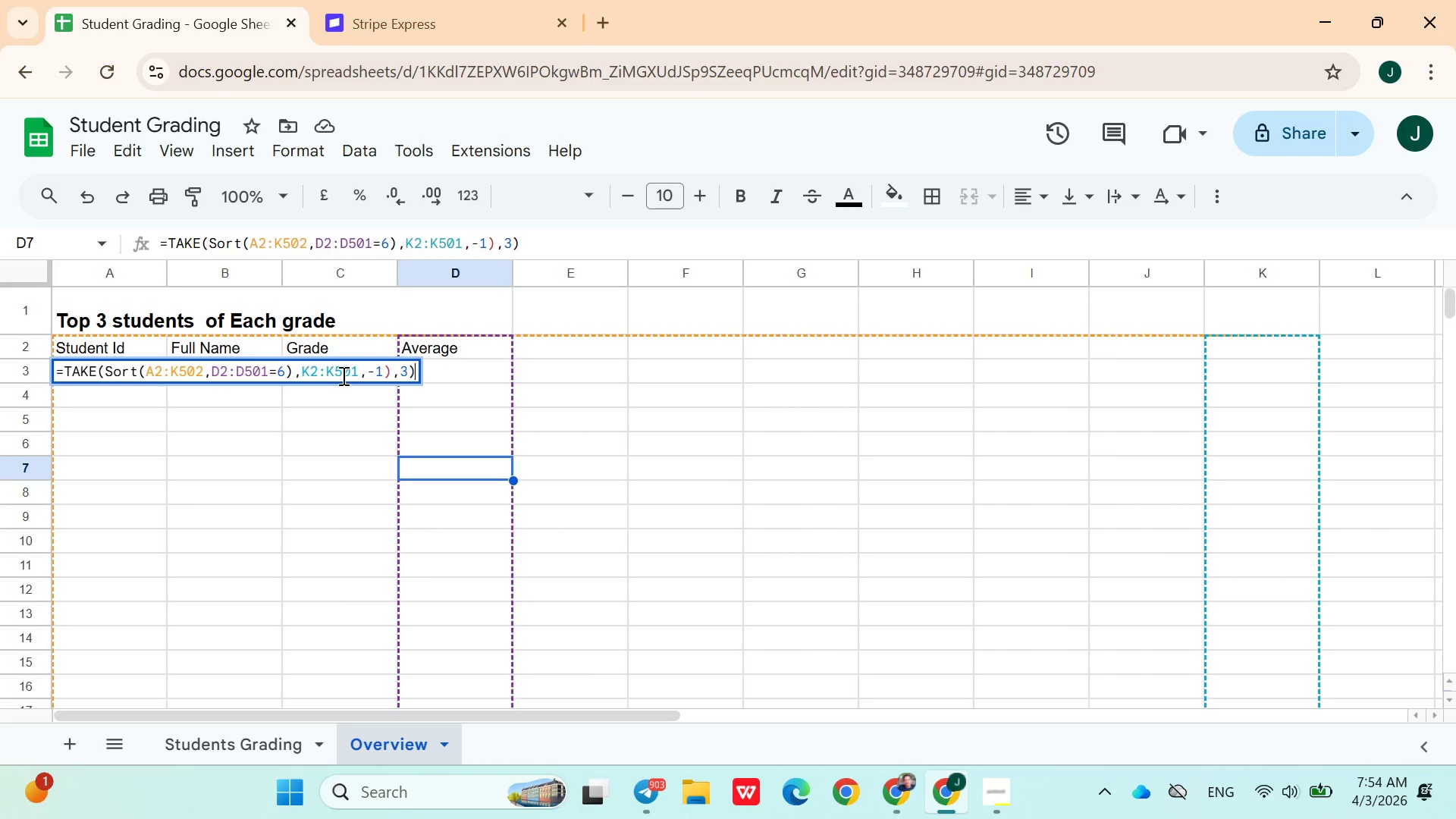 
double_click([342, 375])
 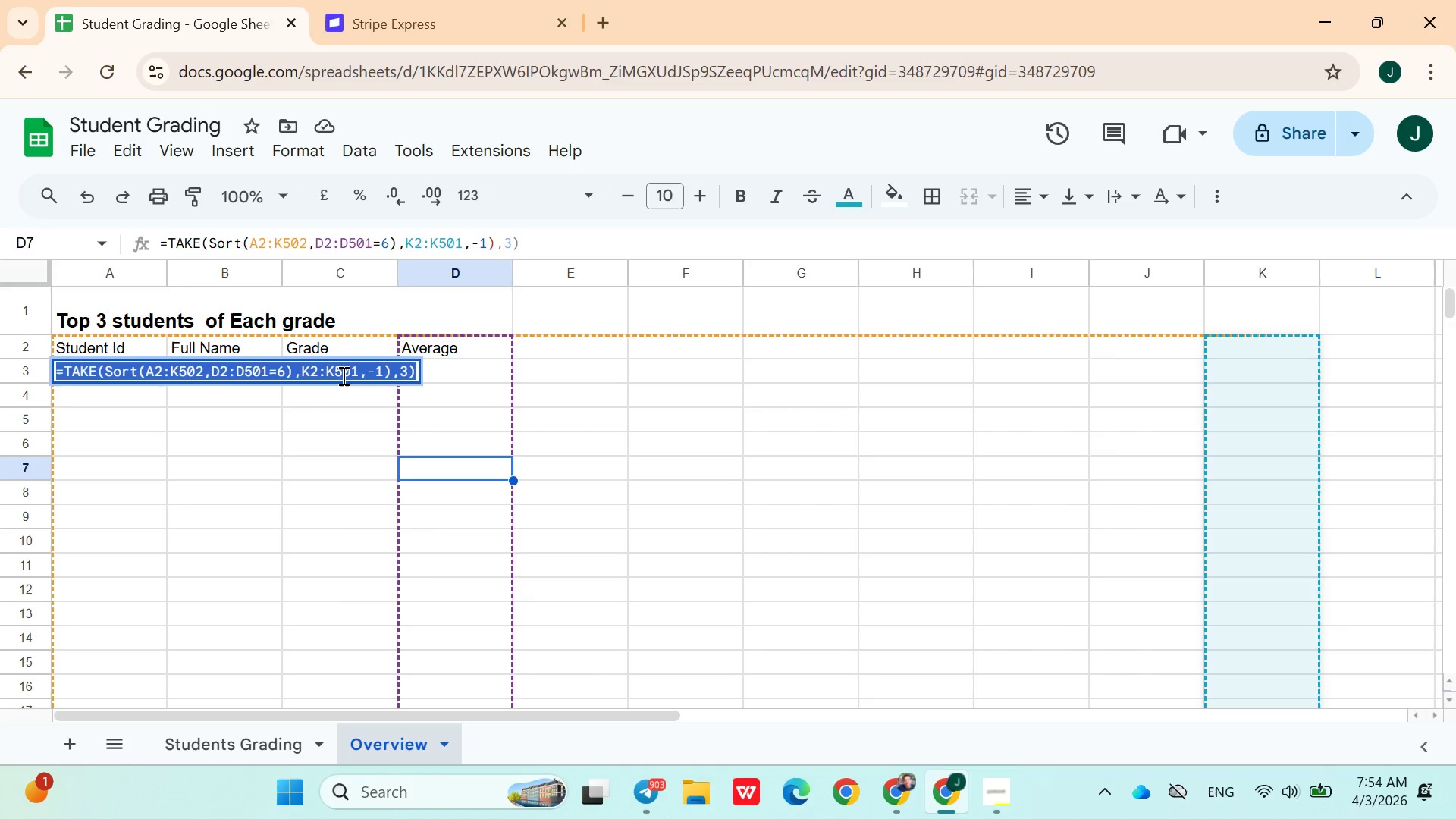 
triple_click([342, 375])
 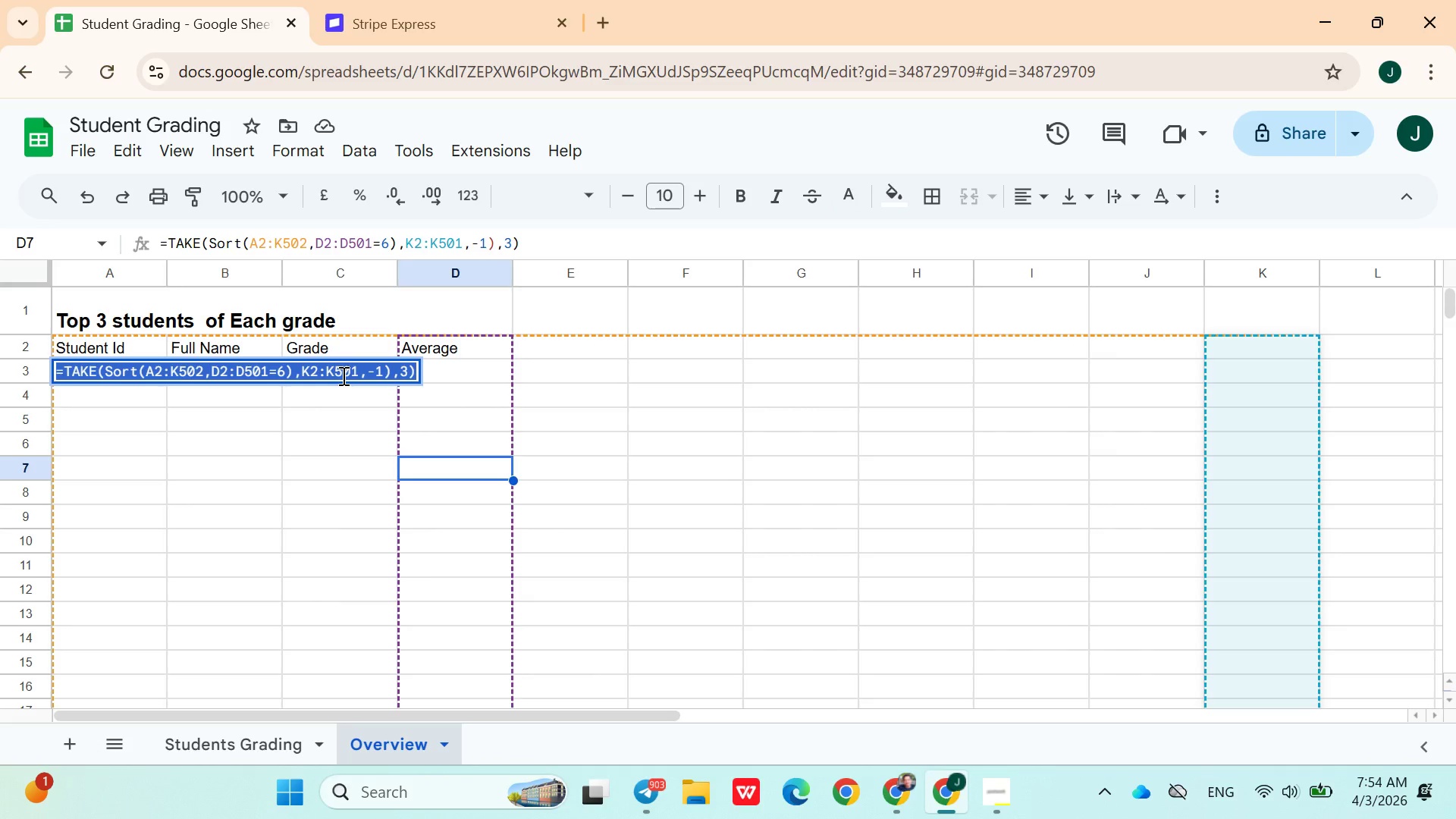 
key(Control+V)
 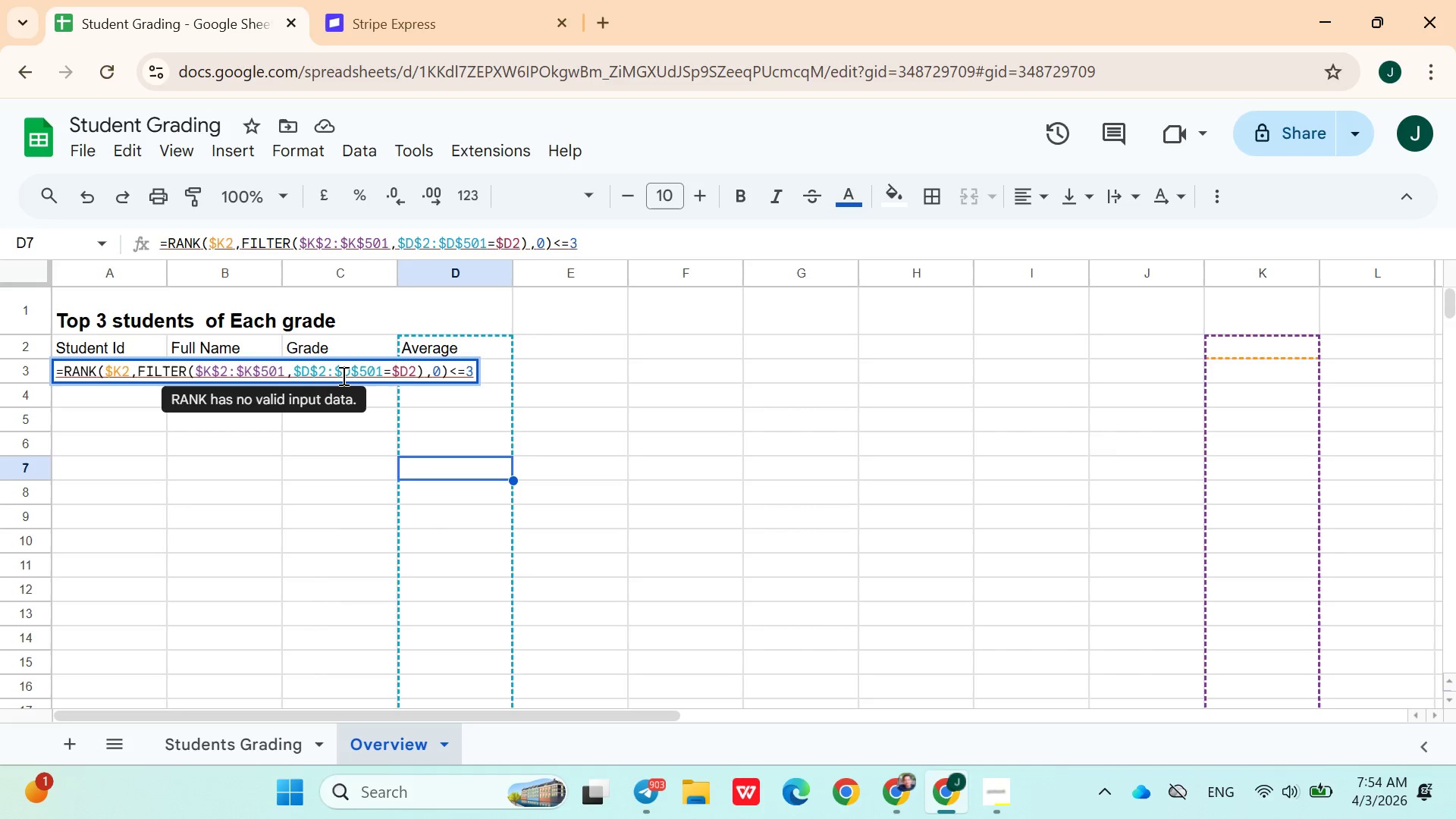 
key(Enter)
 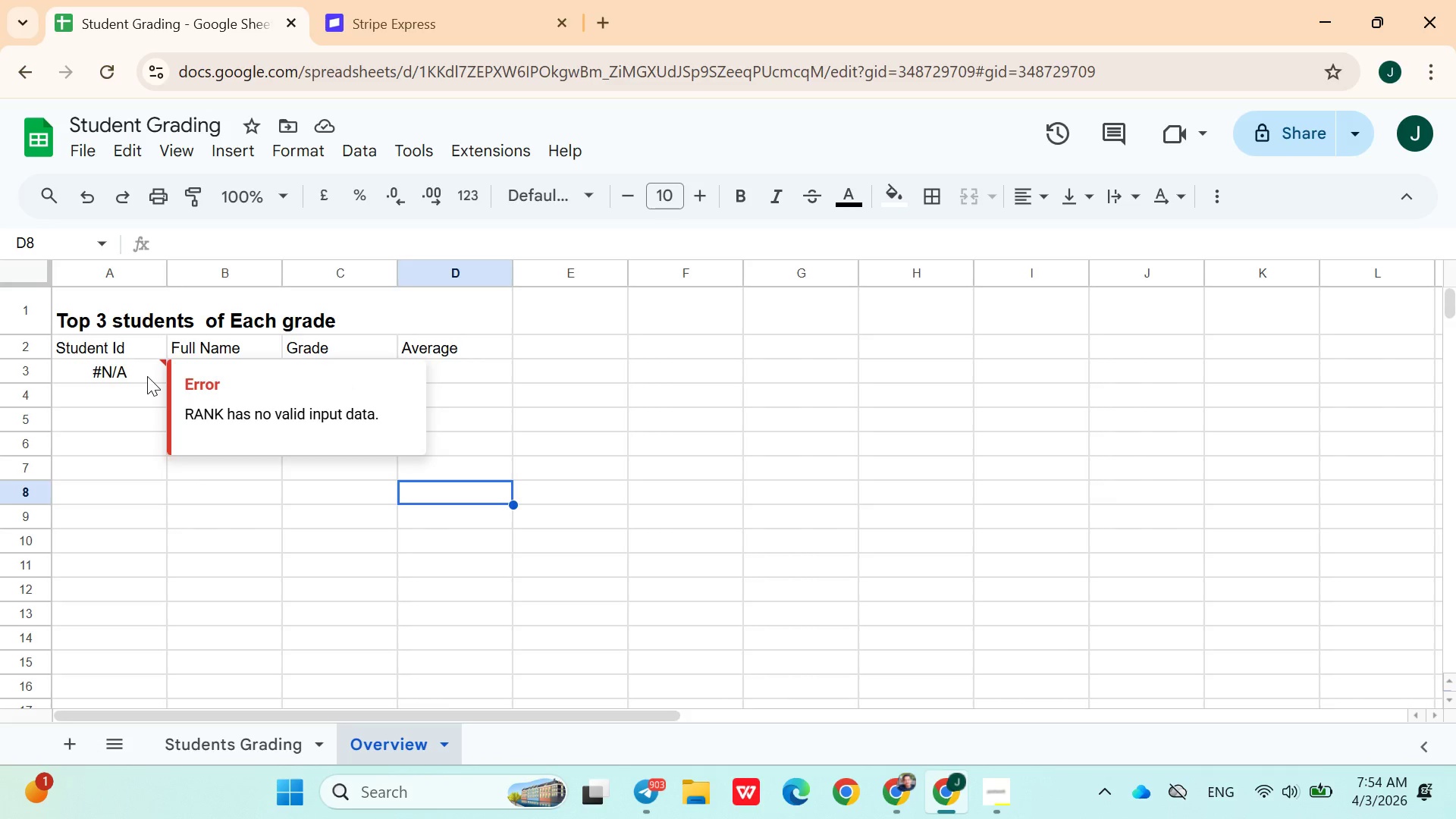 
wait(12.25)
 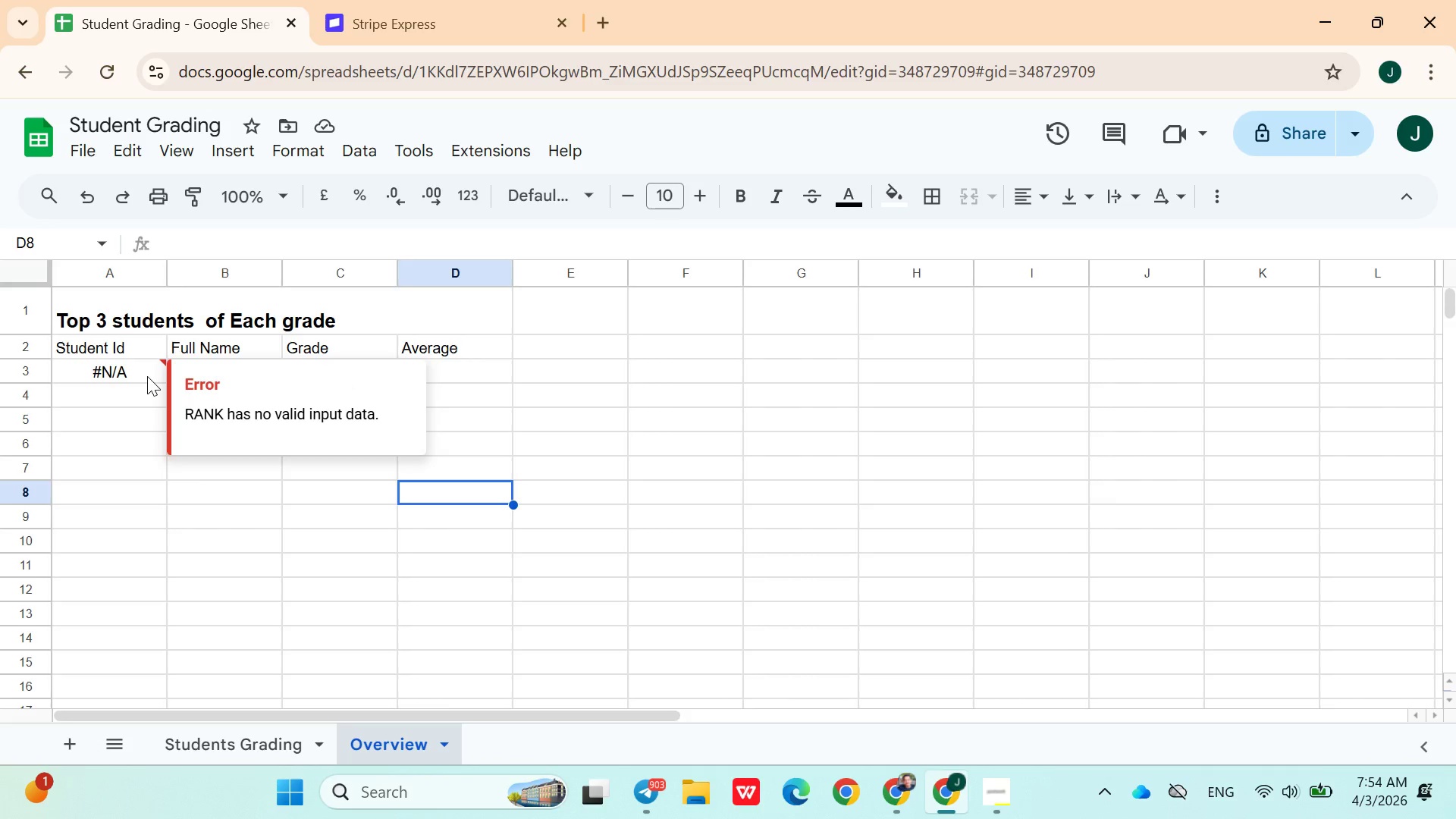 
left_click([269, 738])
 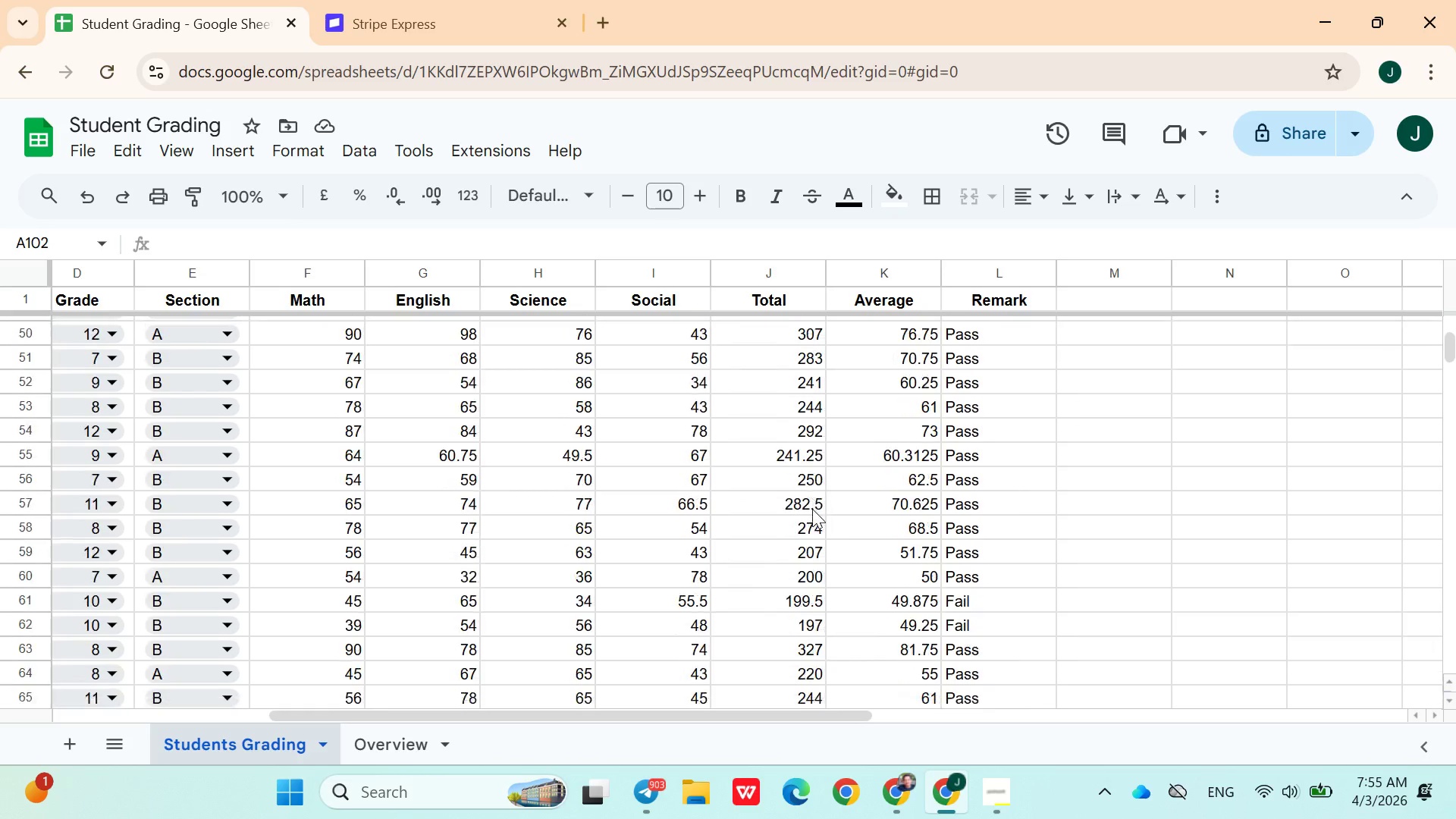 
wait(15.22)
 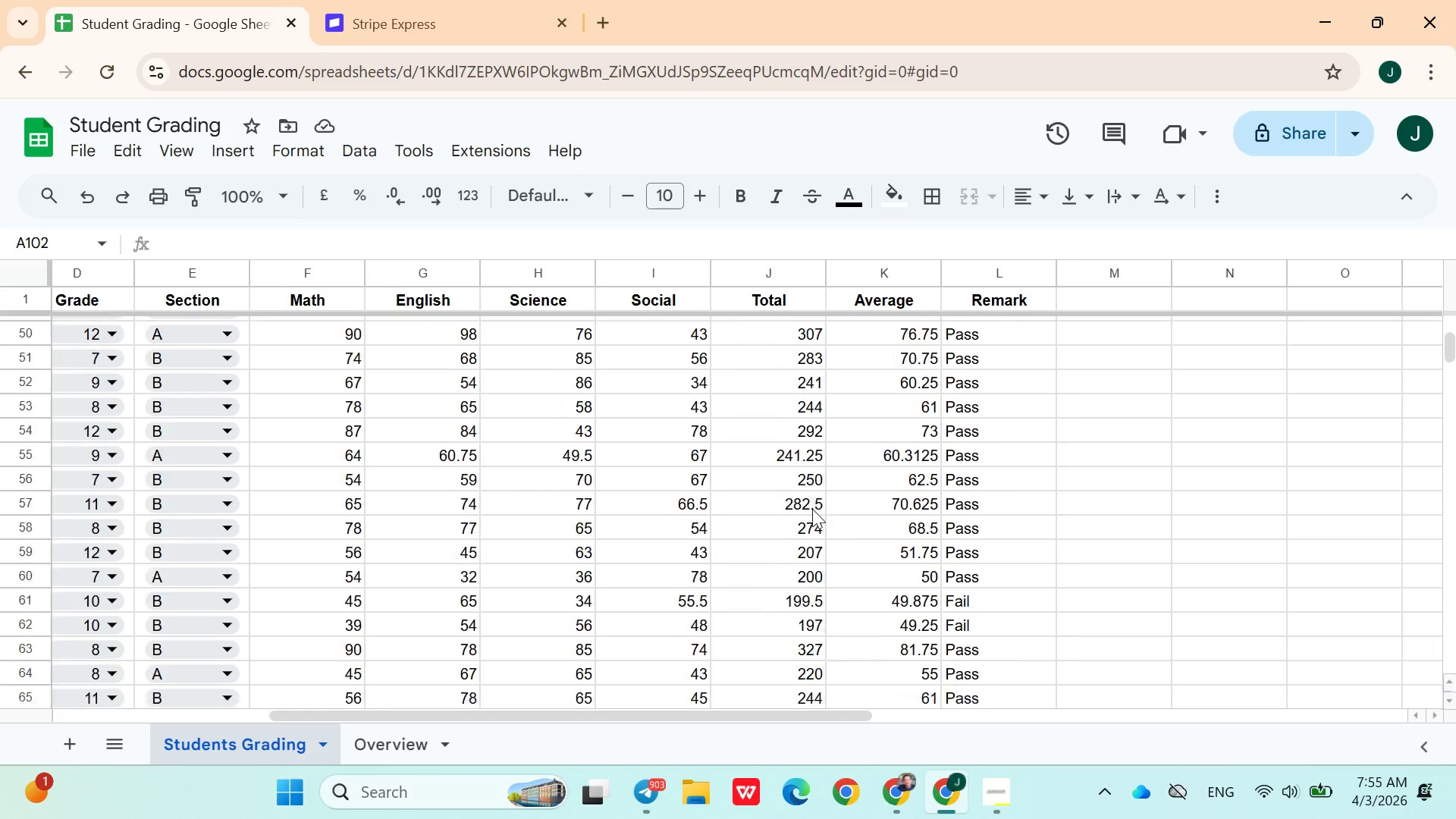 
left_click([384, 742])
 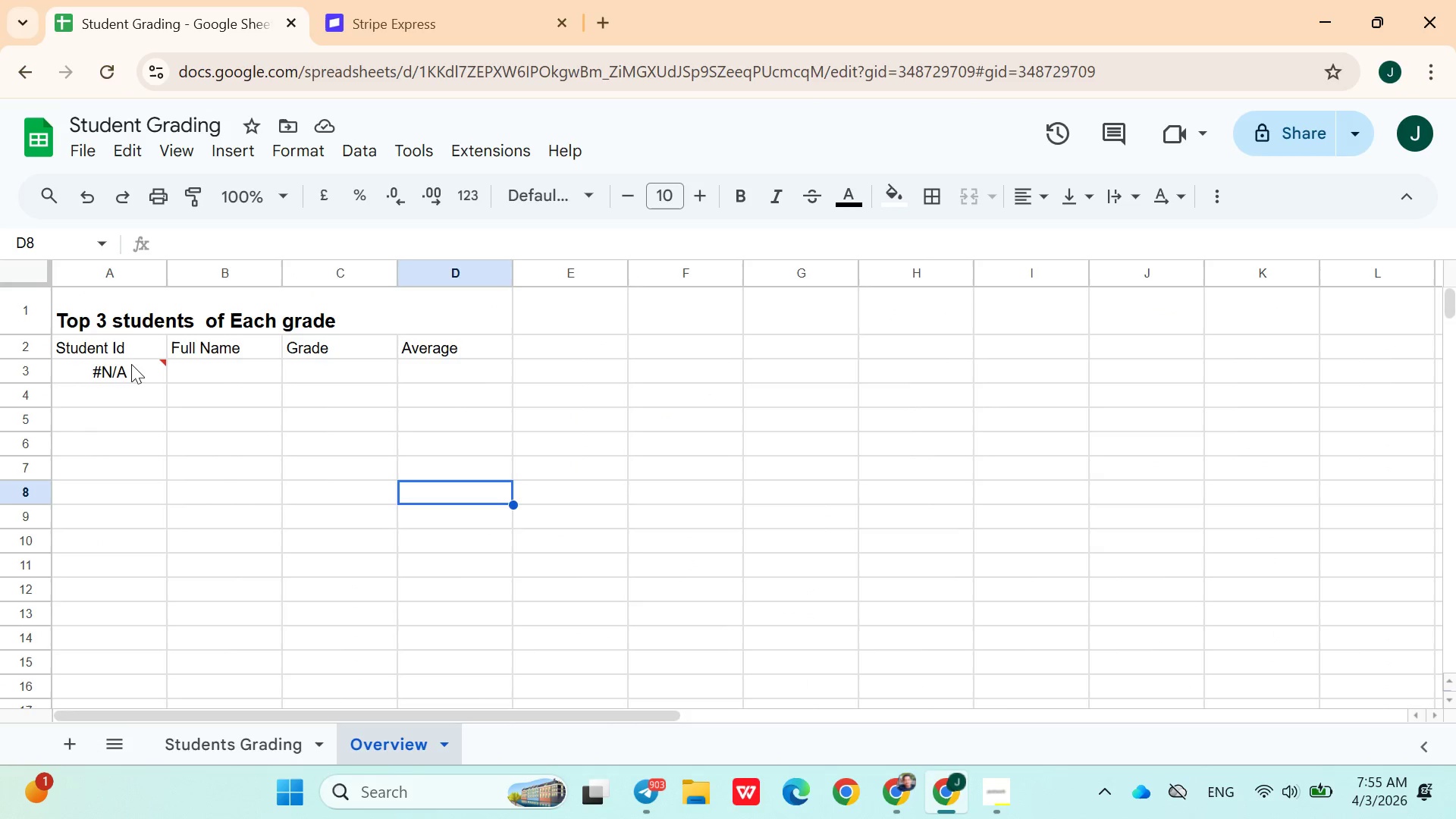 
double_click([140, 379])
 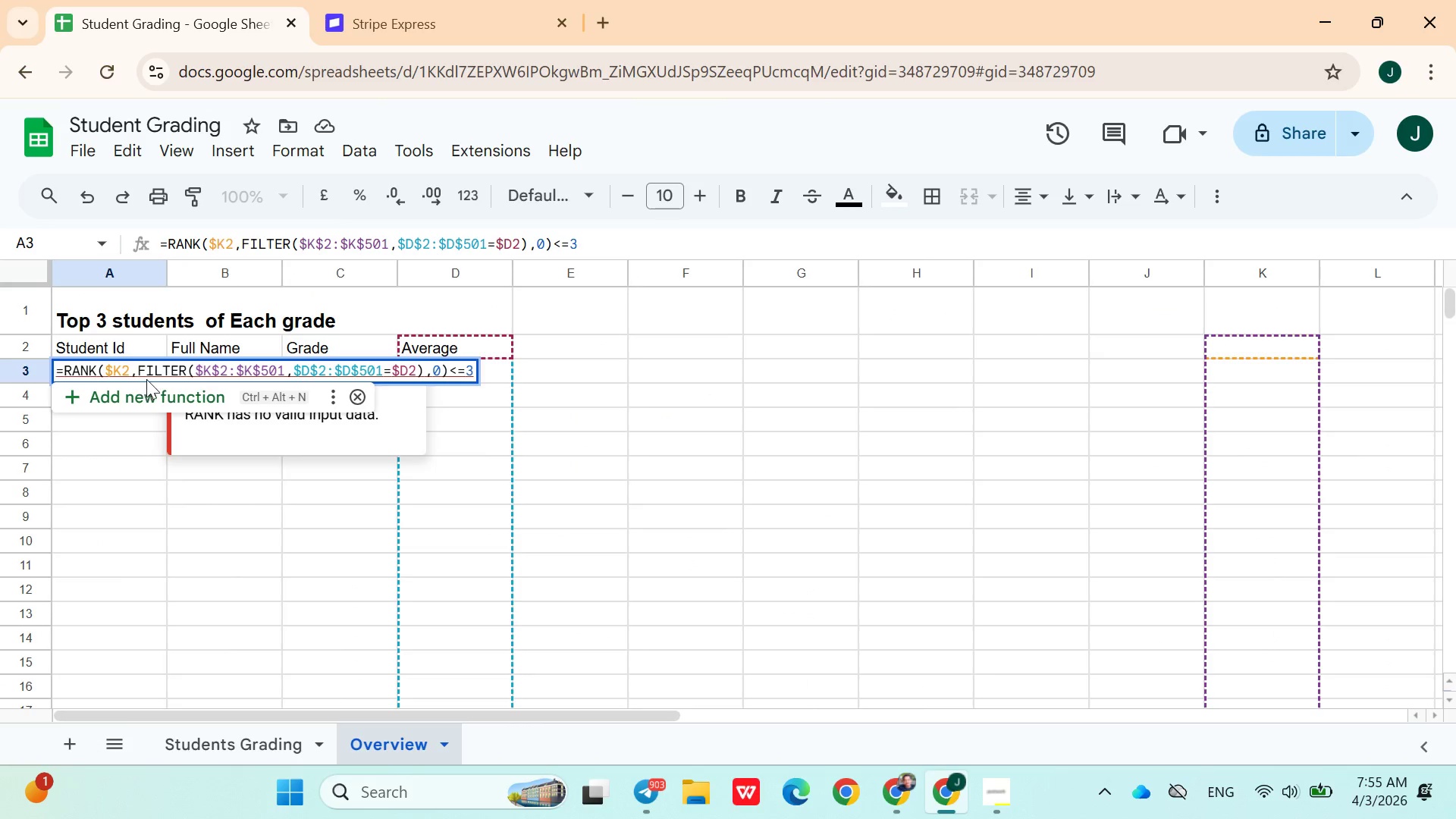 
mouse_move([142, 375])
 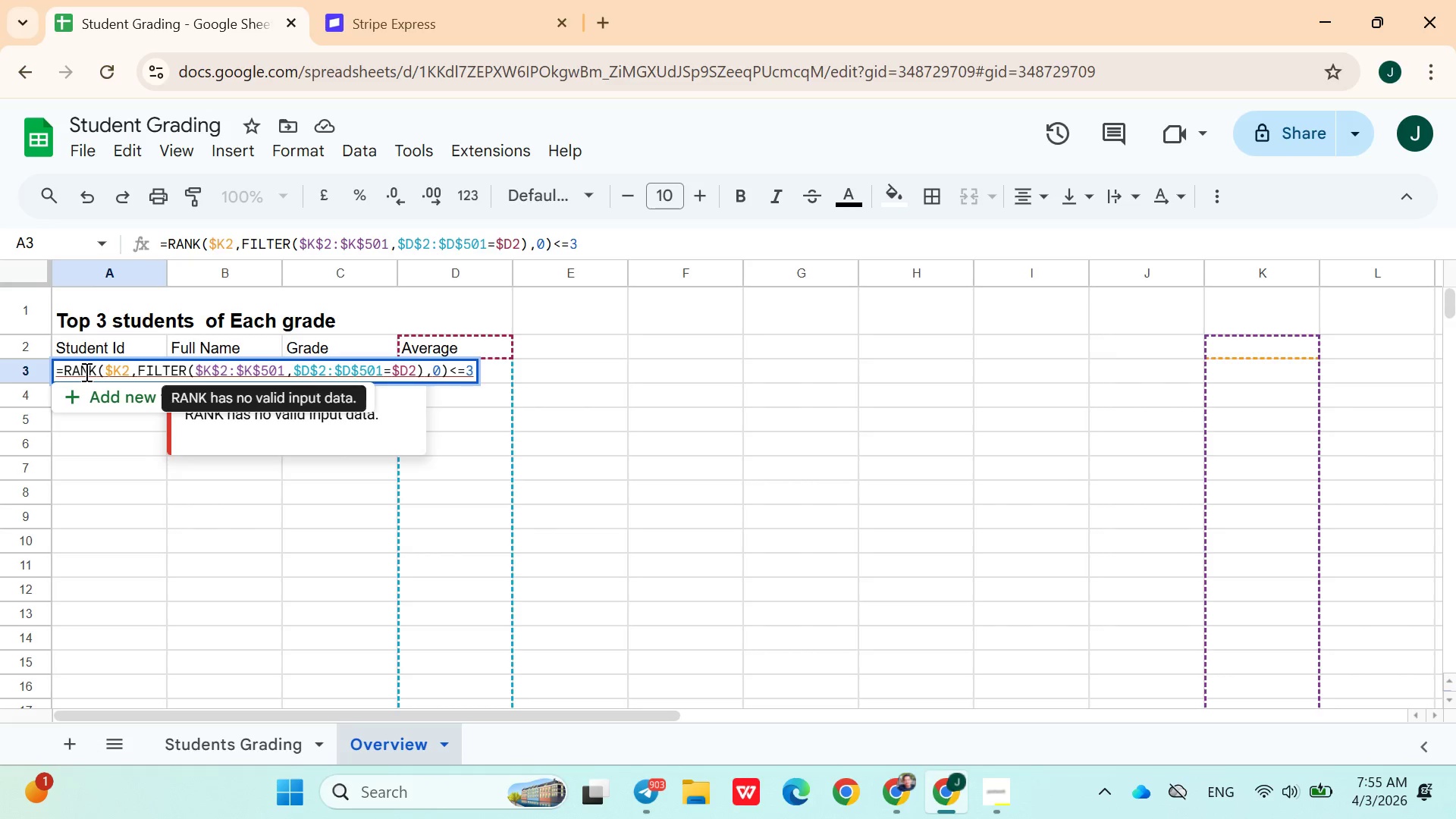 
double_click([85, 372])
 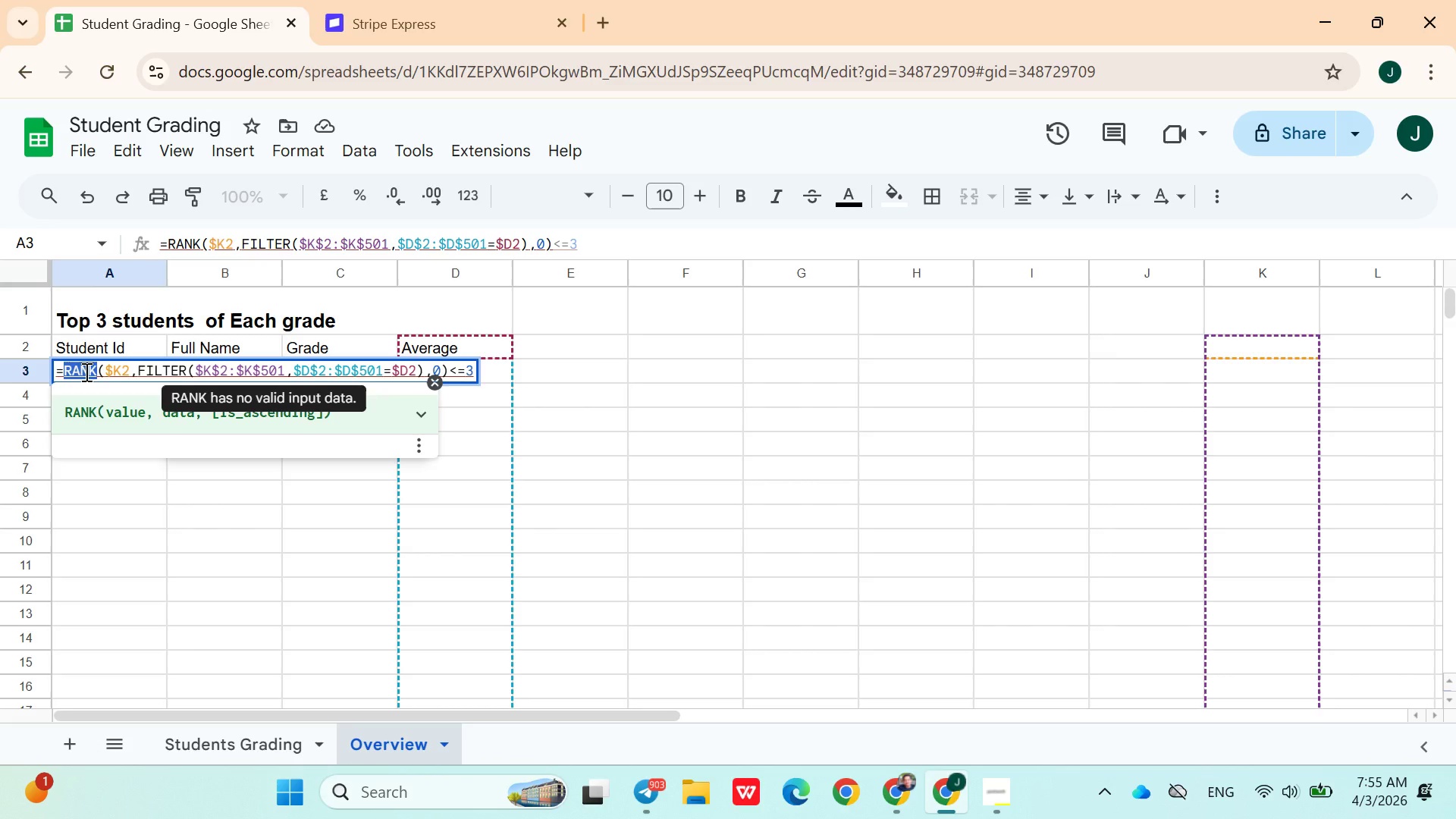 
wait(24.08)
 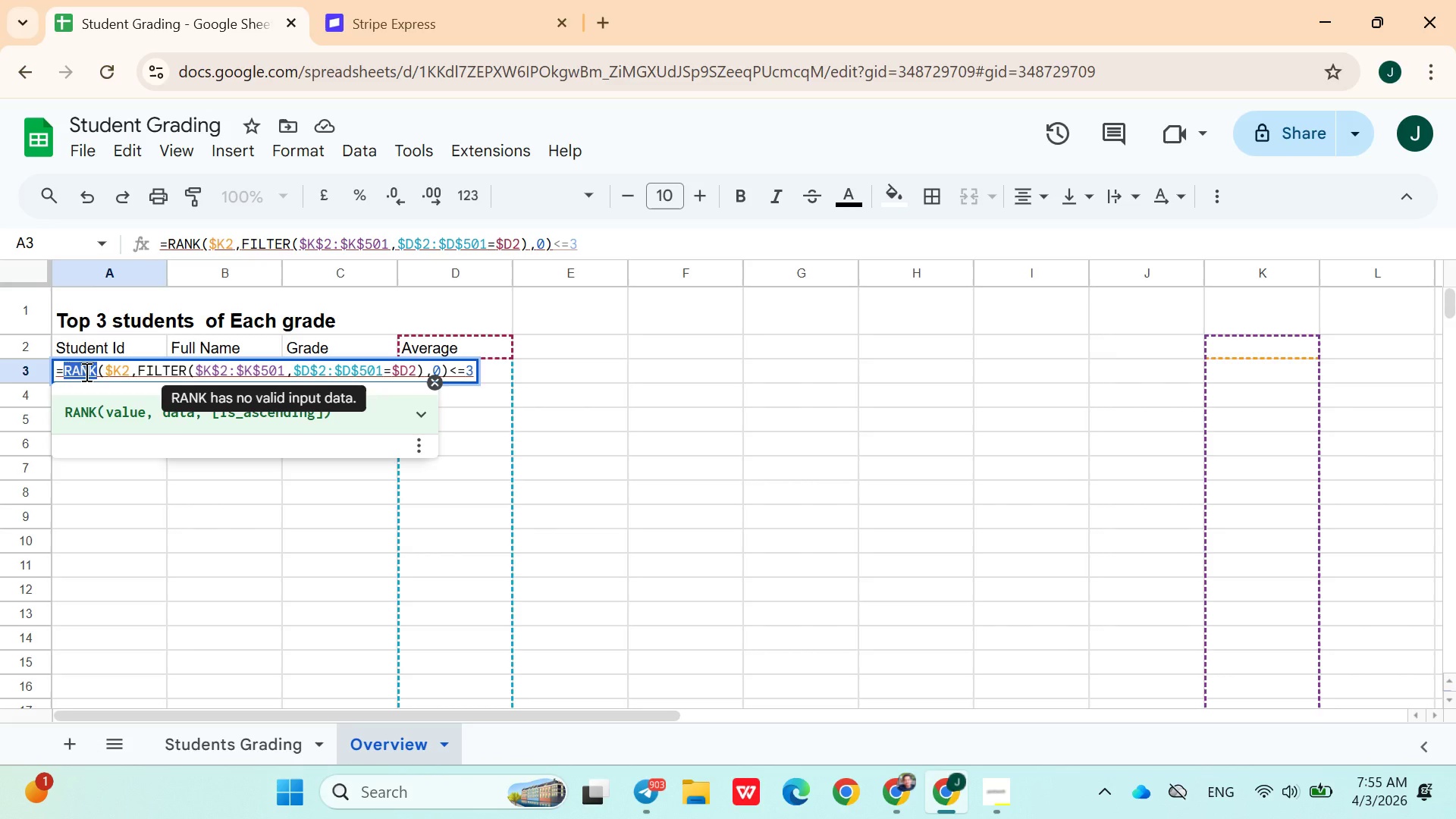 
left_click([648, 792])
 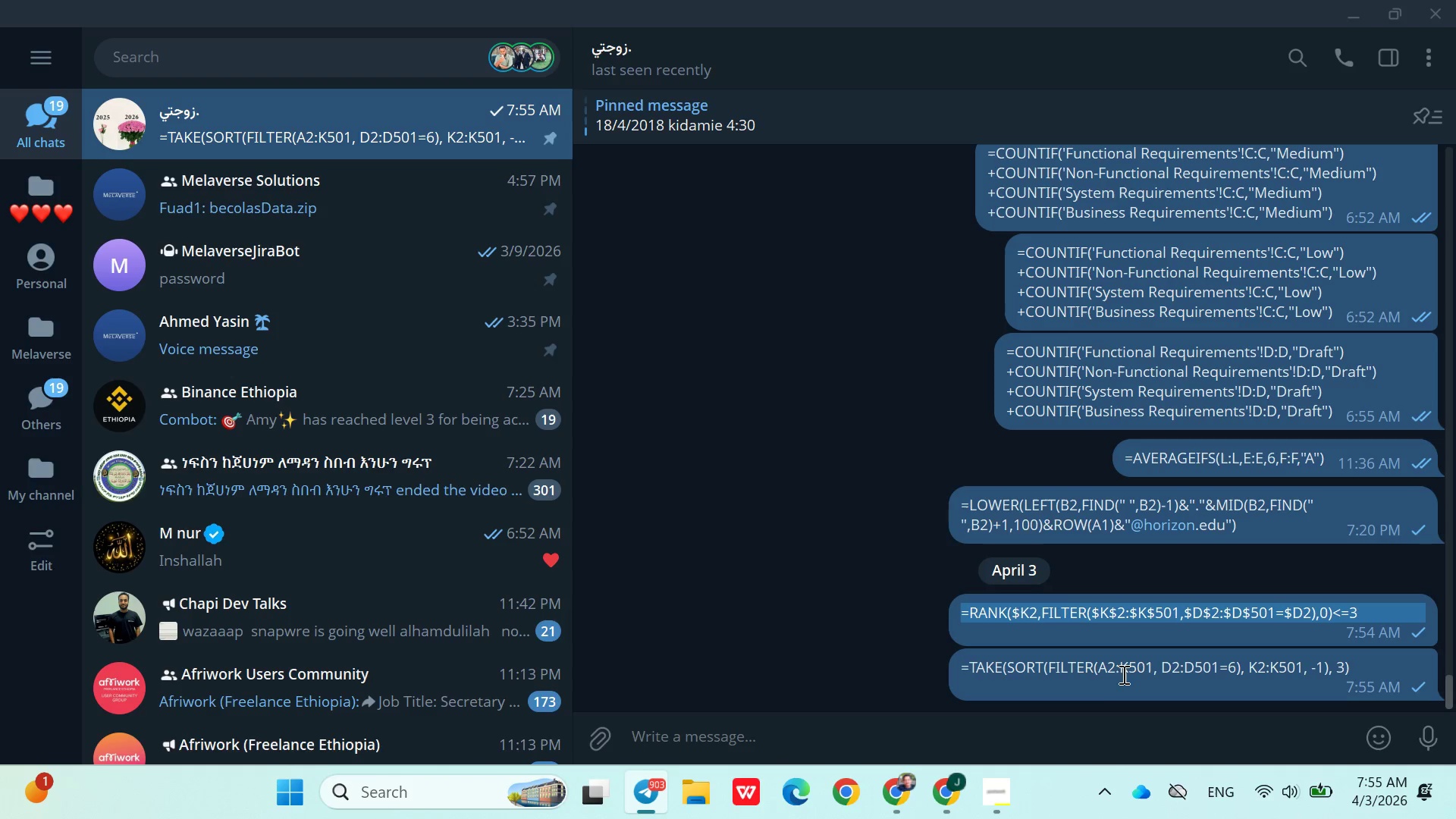 
double_click([1116, 673])
 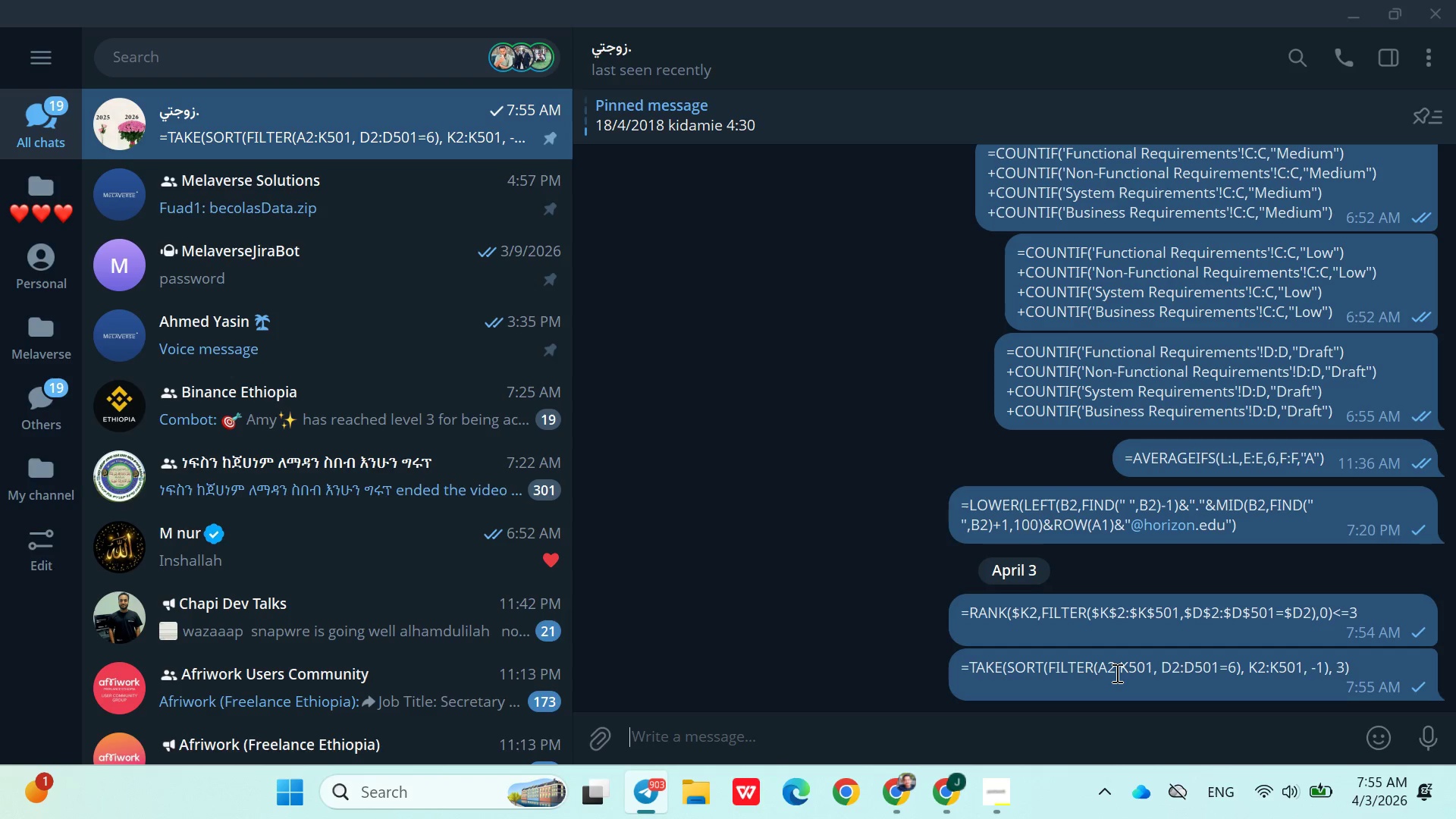 
double_click([1116, 673])
 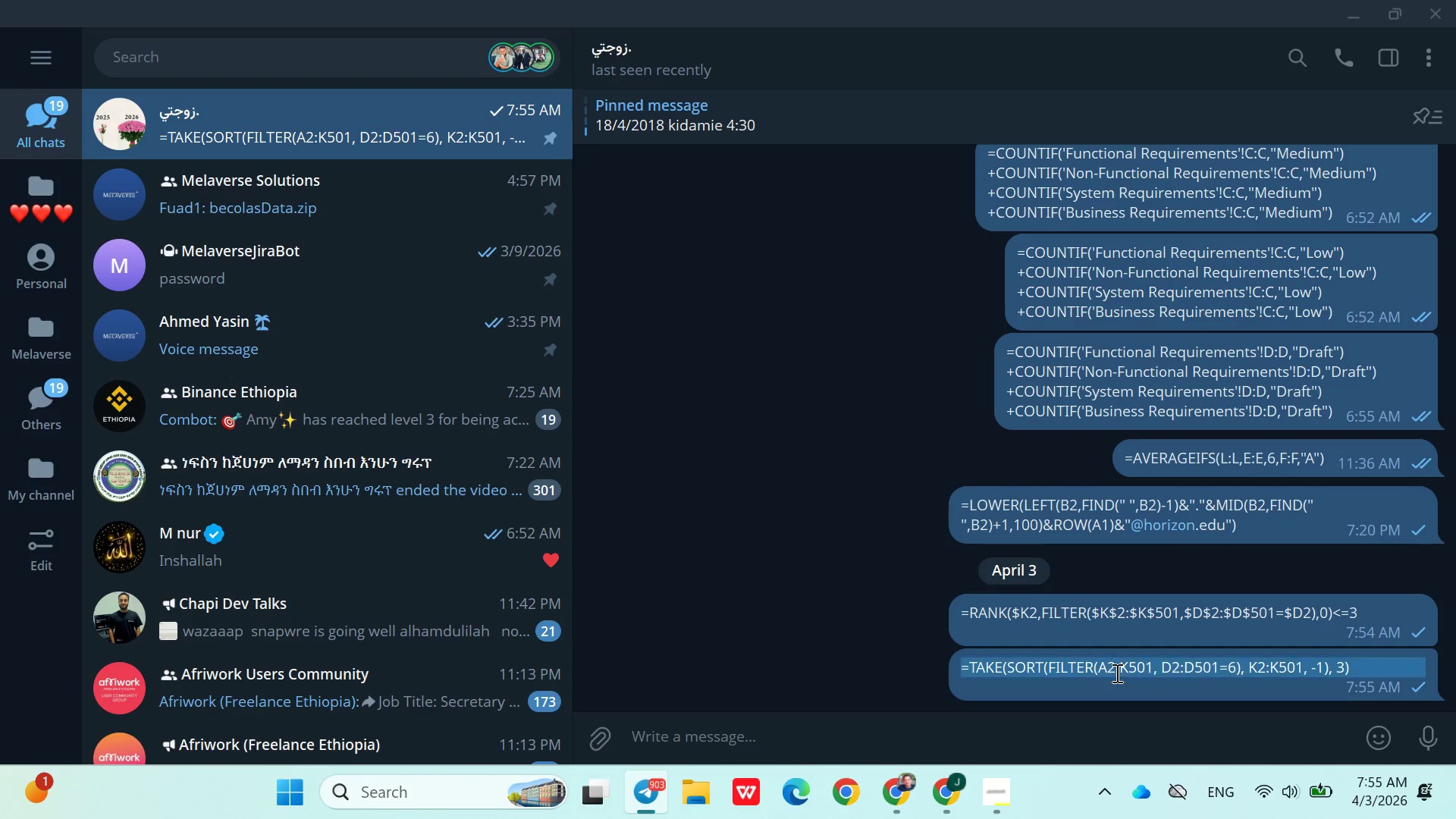 
triple_click([1116, 673])
 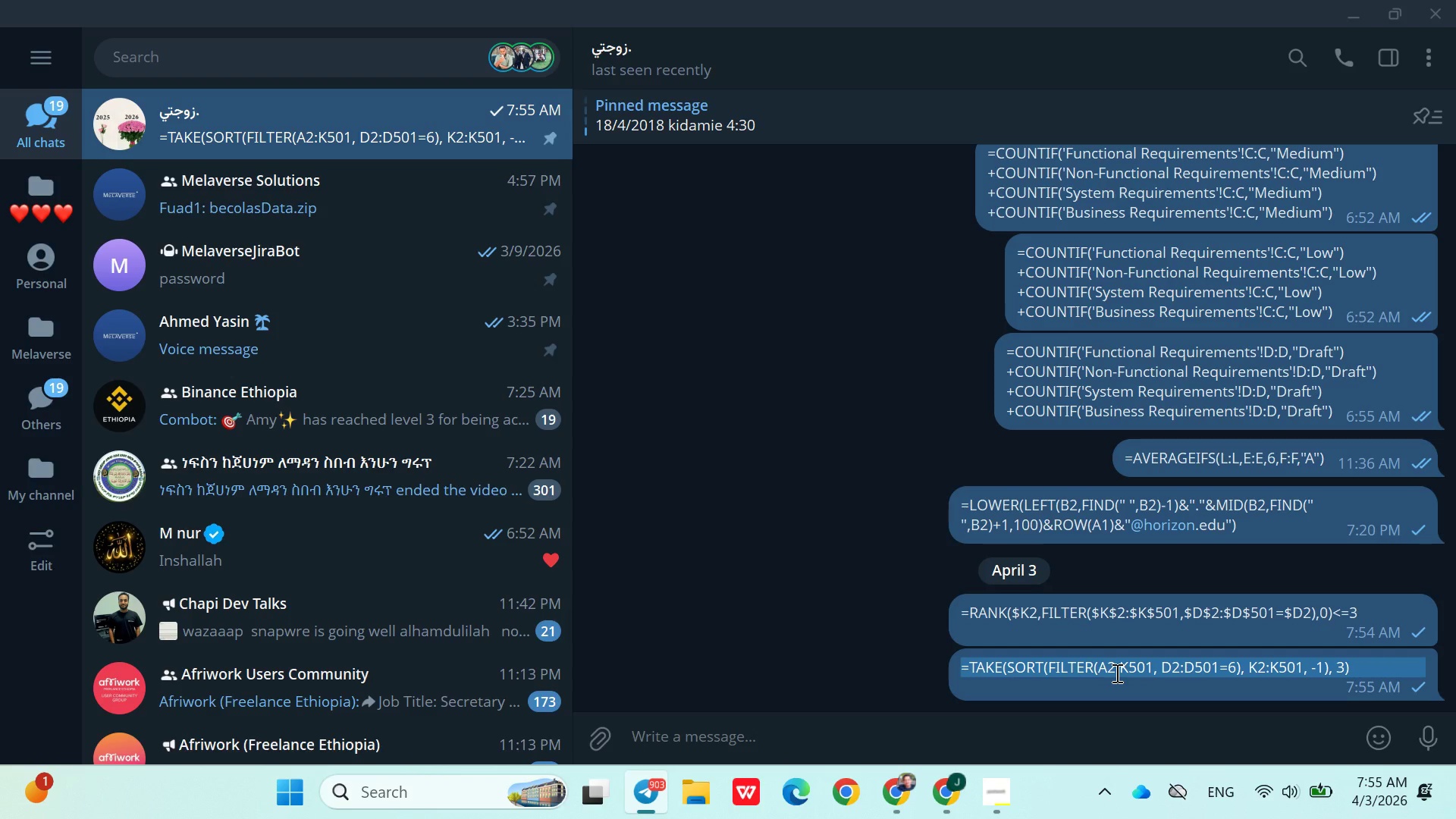 
key(Control+C)
 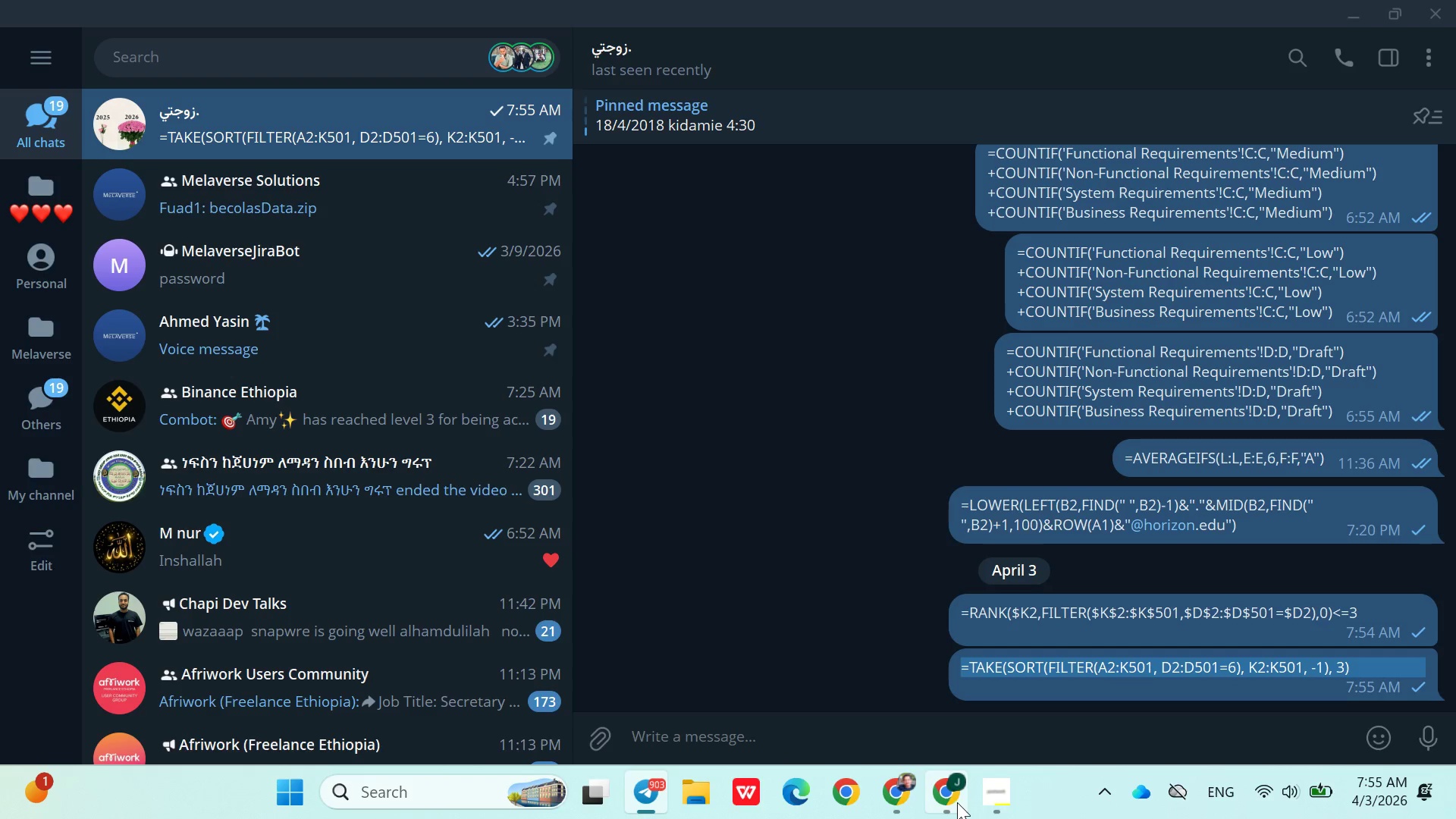 
left_click([956, 802])
 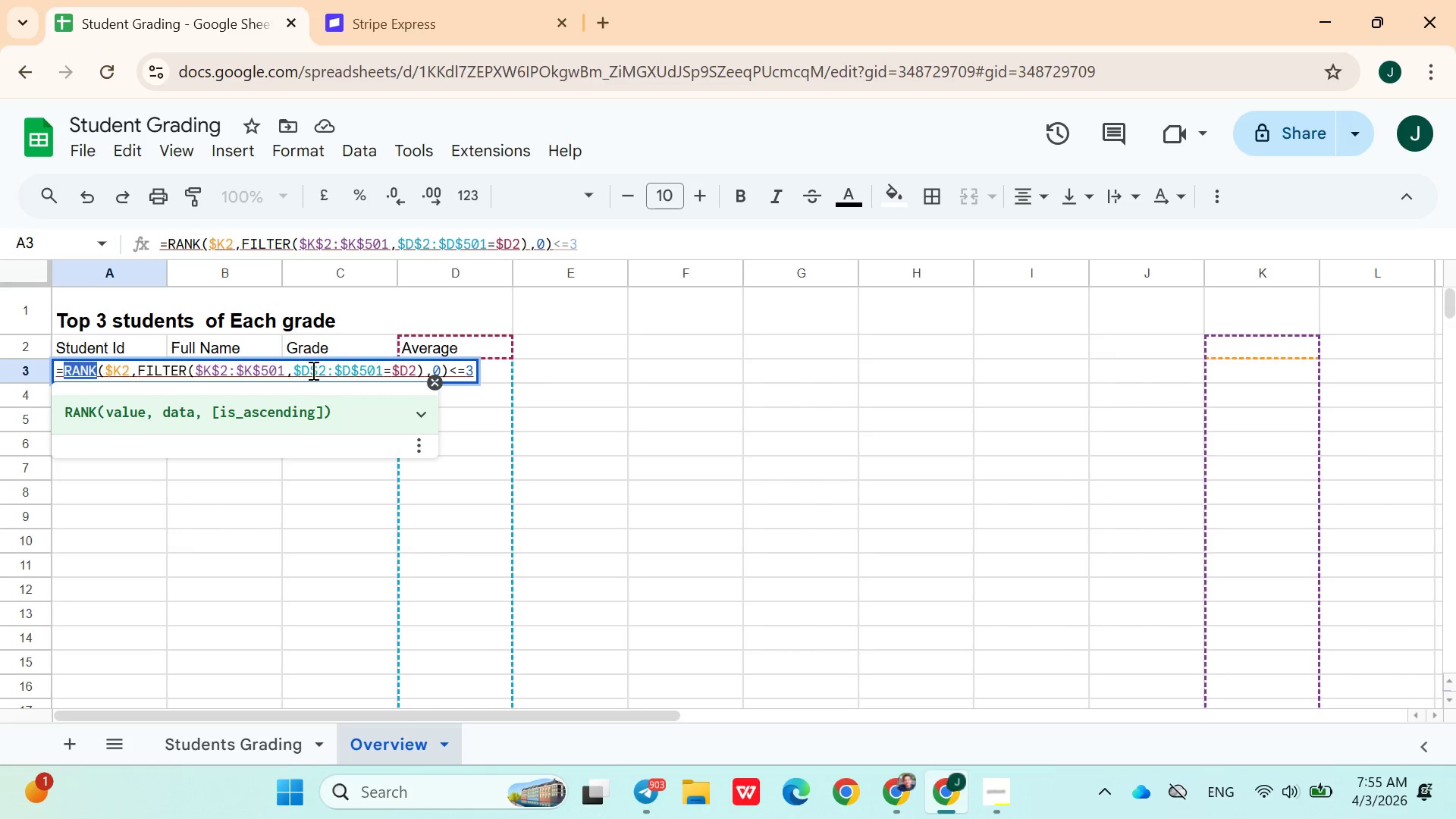 
double_click([311, 369])
 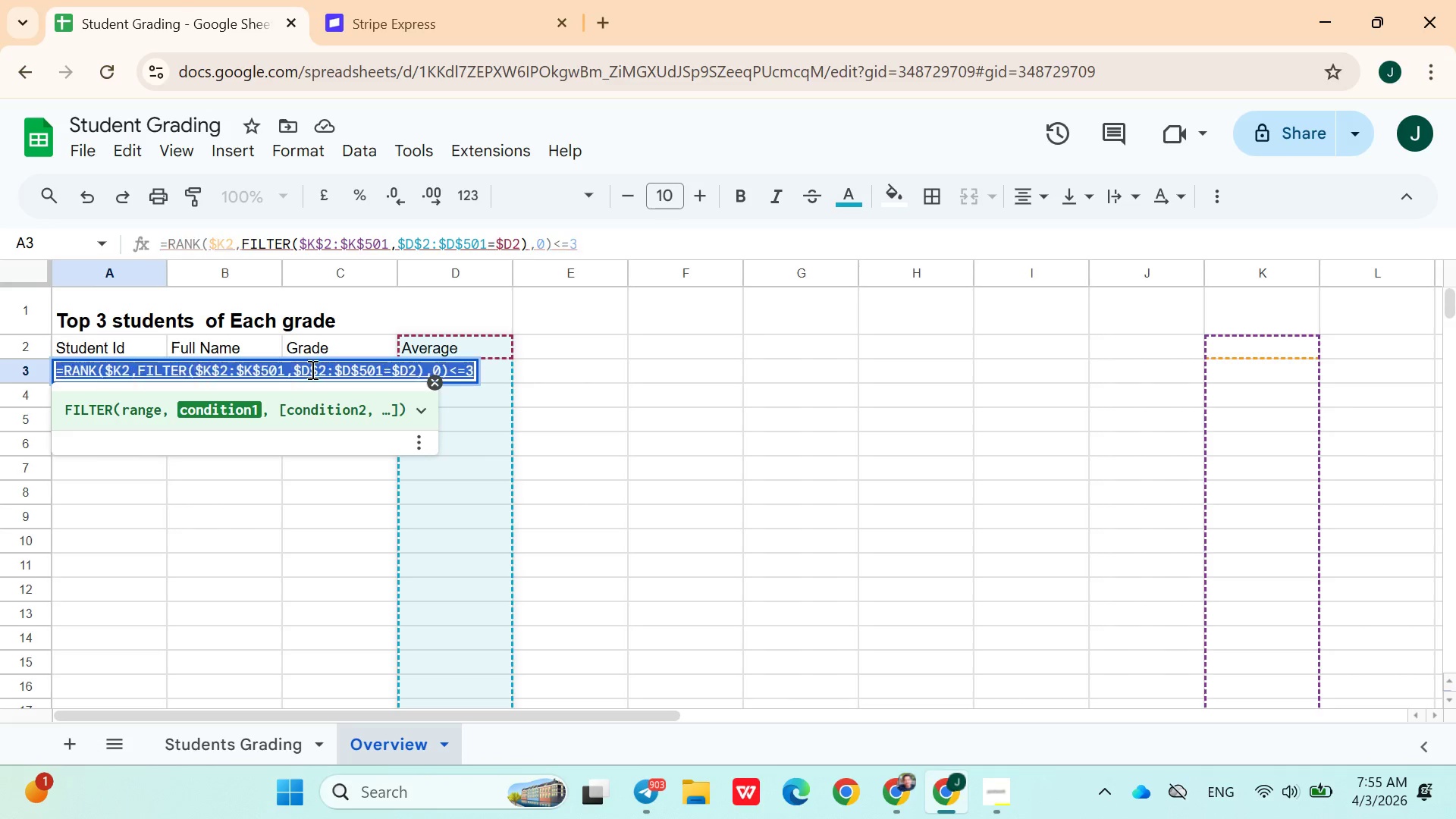 
triple_click([311, 369])
 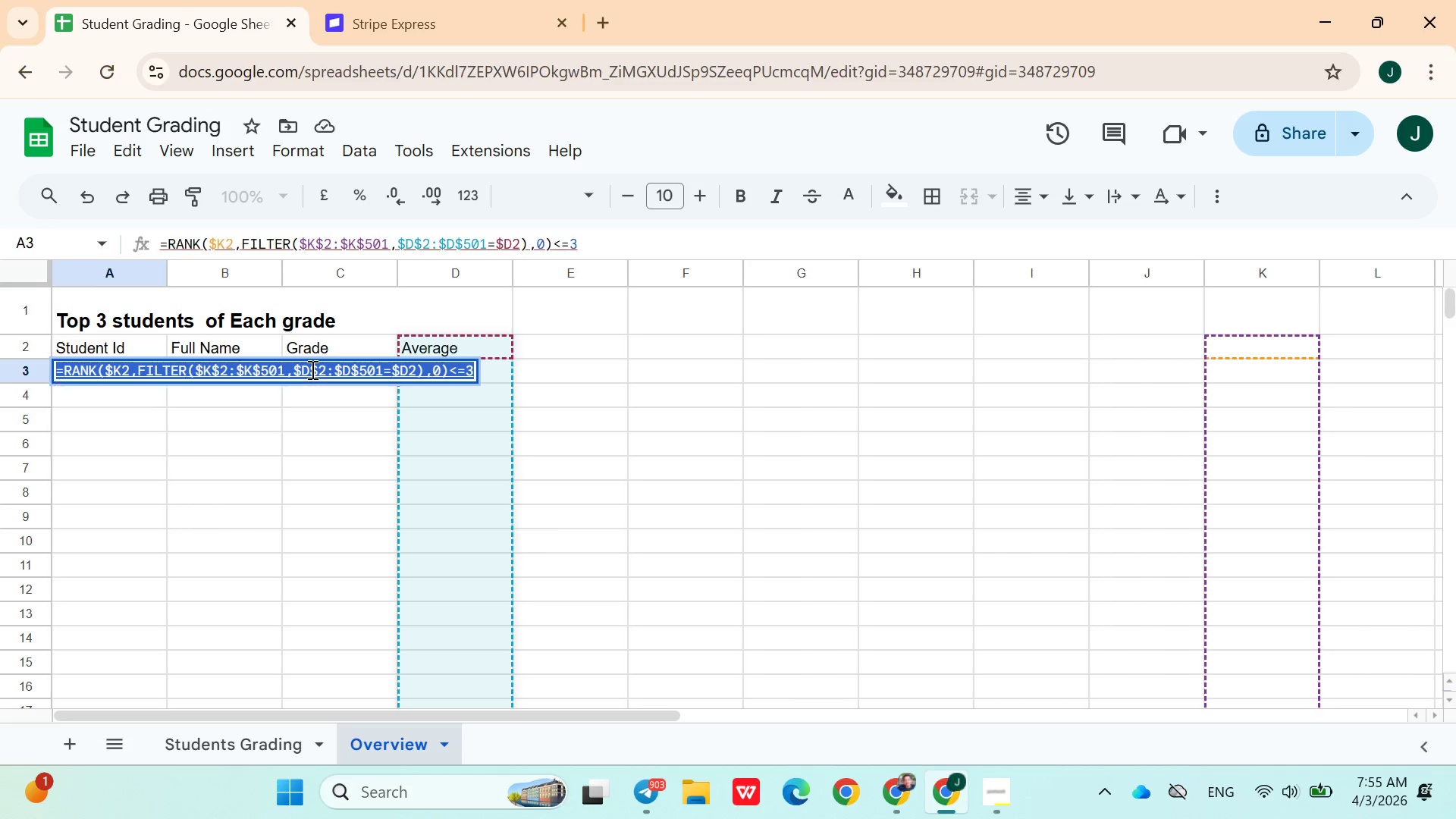 
key(Control+V)
 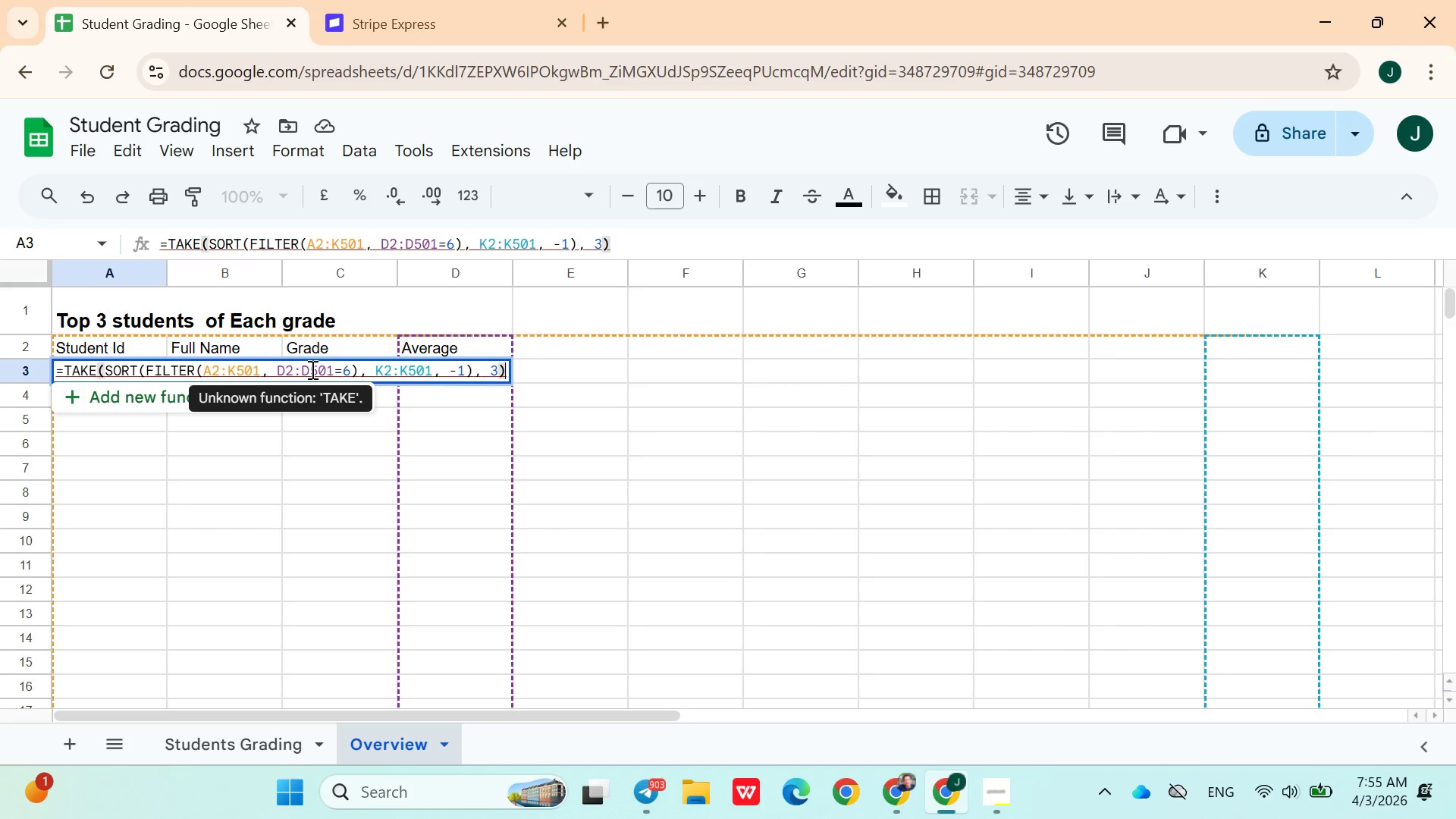 
key(Enter)
 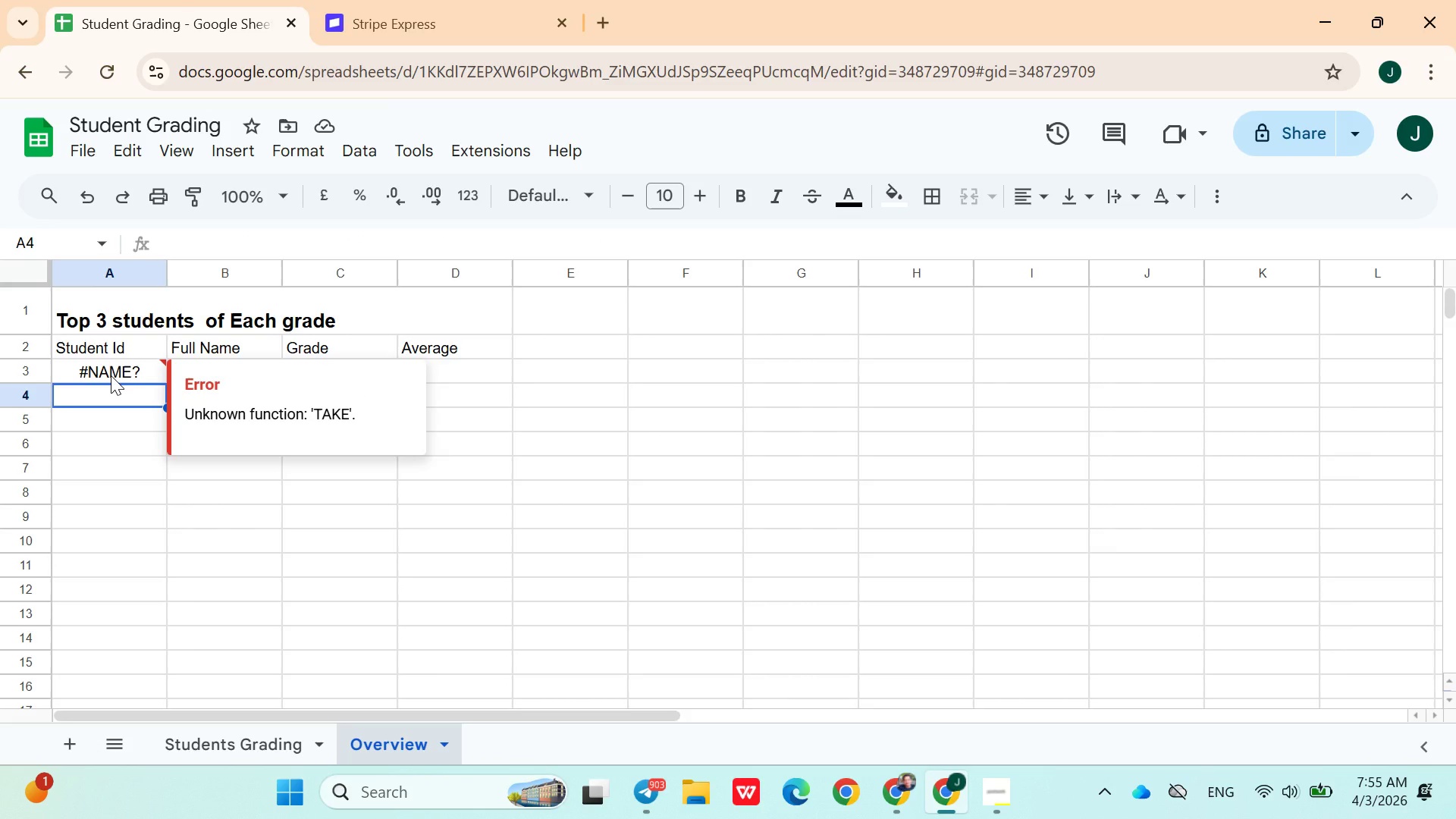 
wait(7.09)
 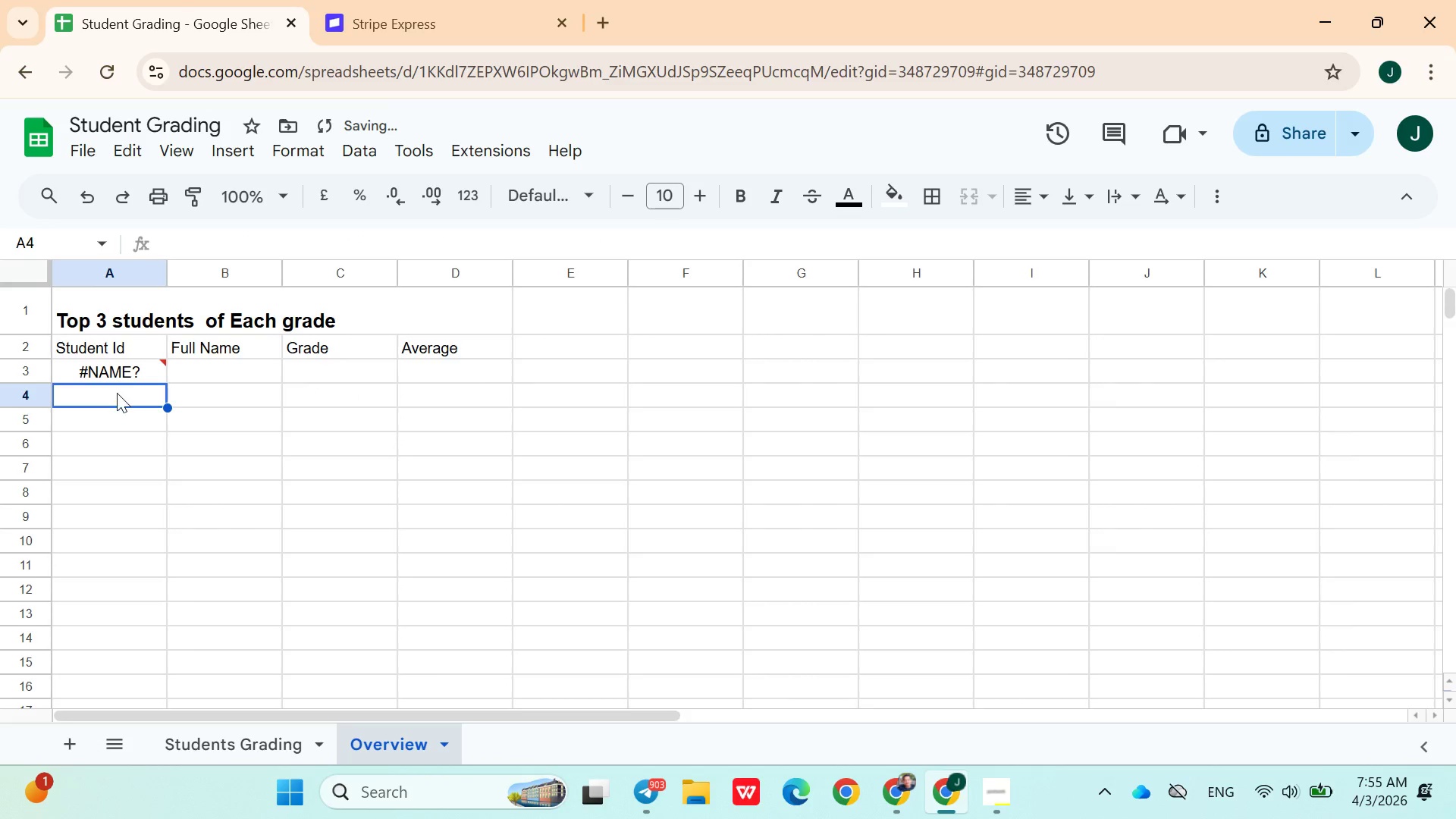 
double_click([111, 375])
 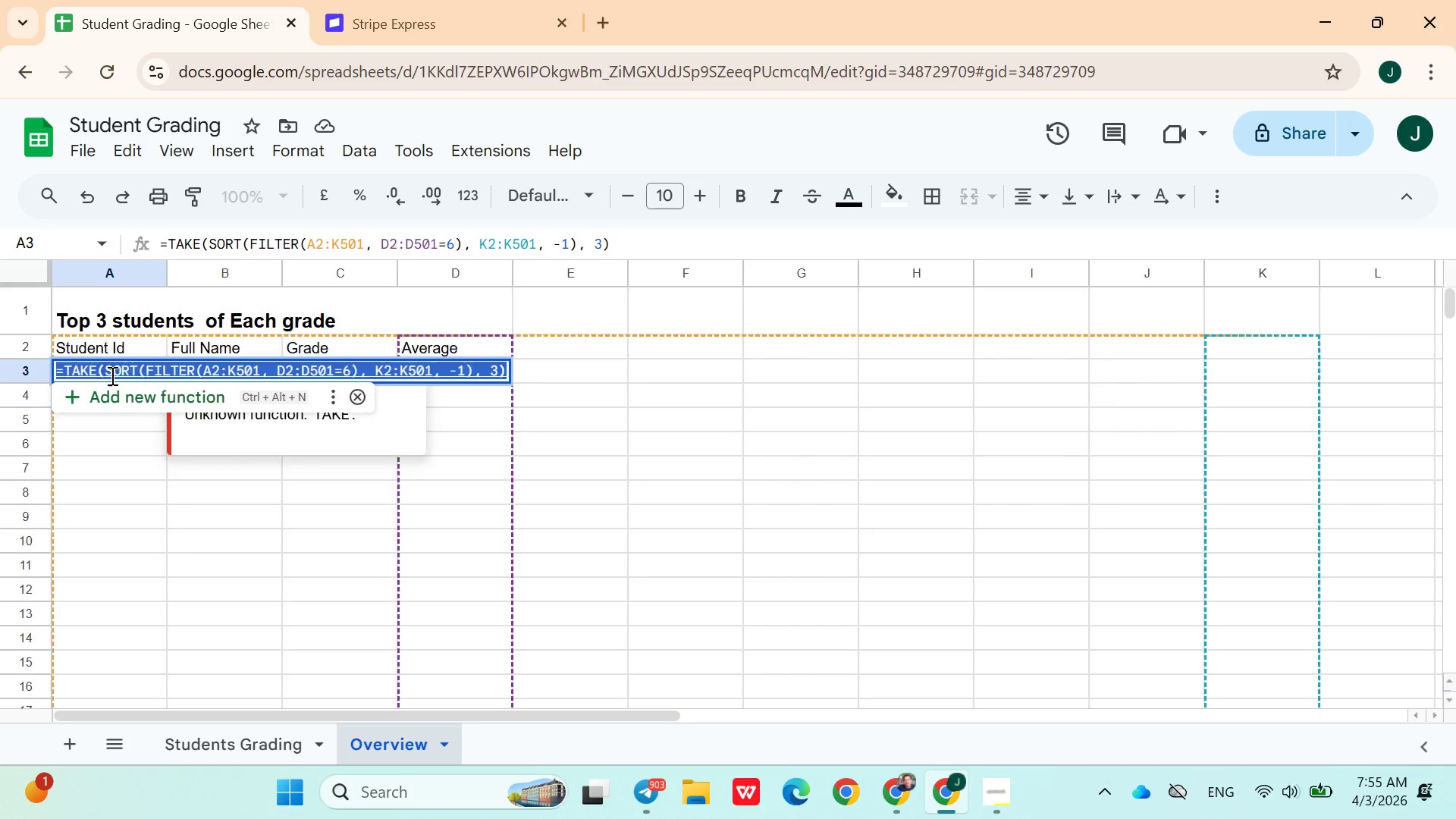 
triple_click([111, 375])
 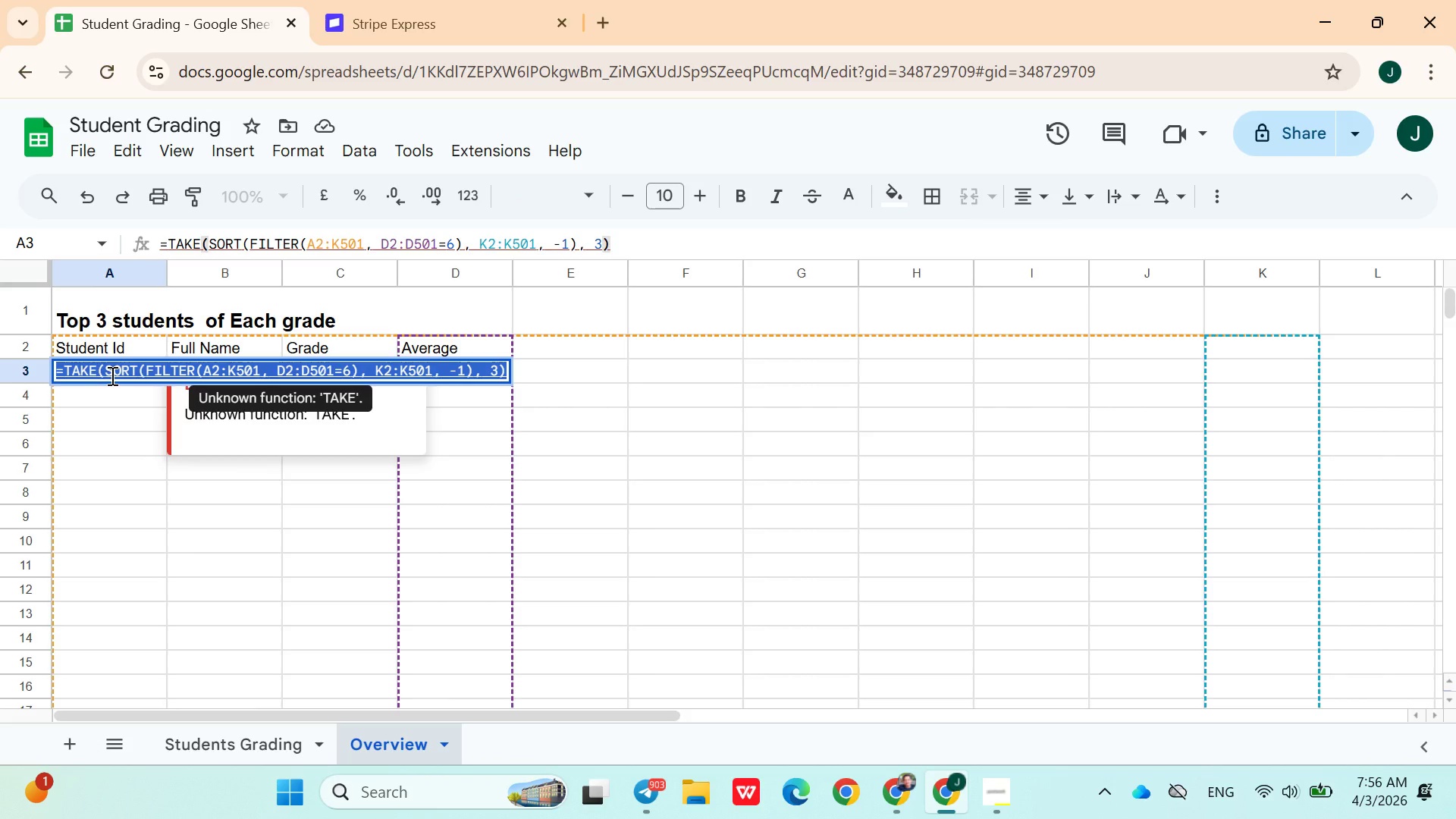 
wait(16.25)
 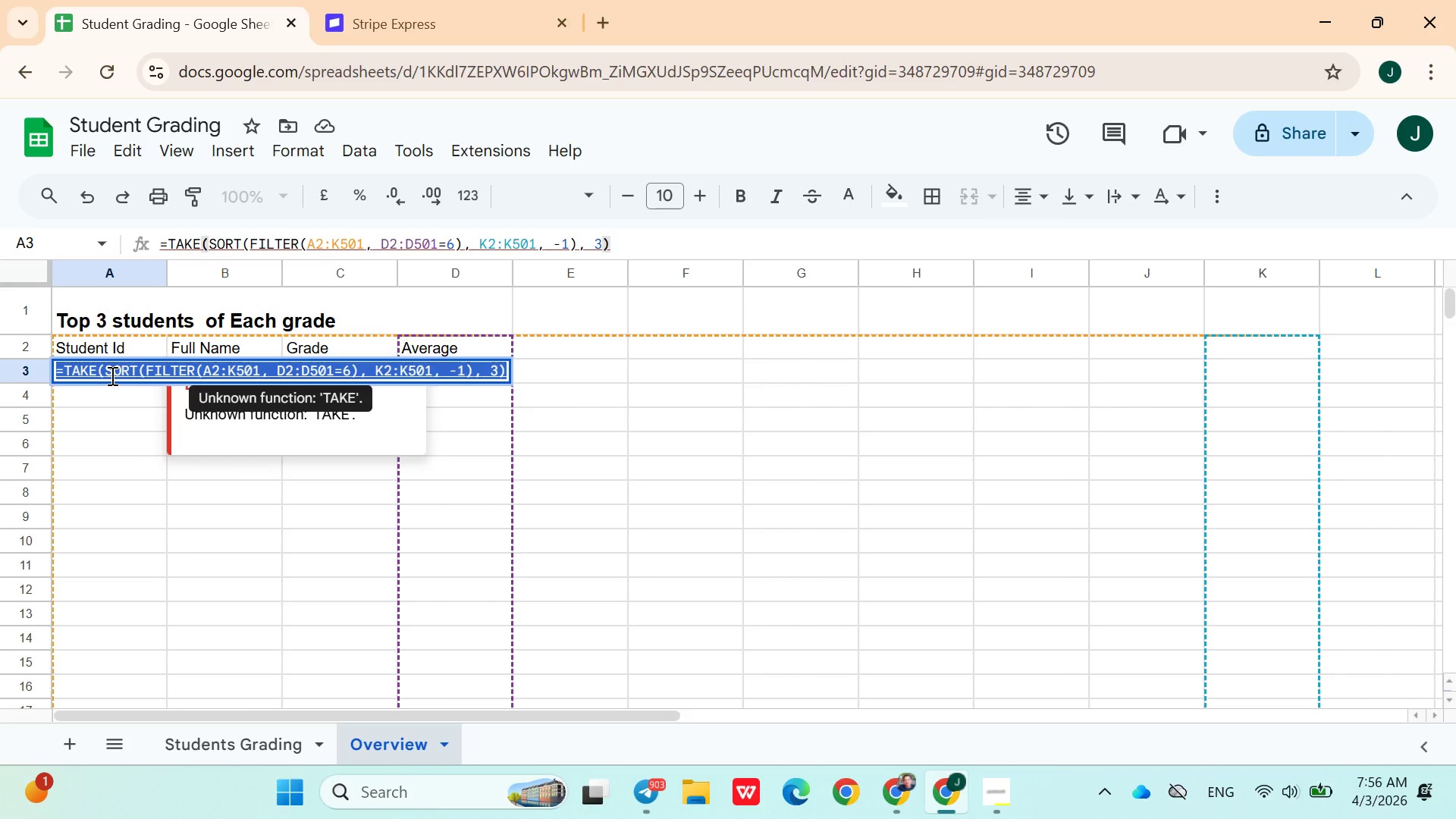 
key(Enter)
 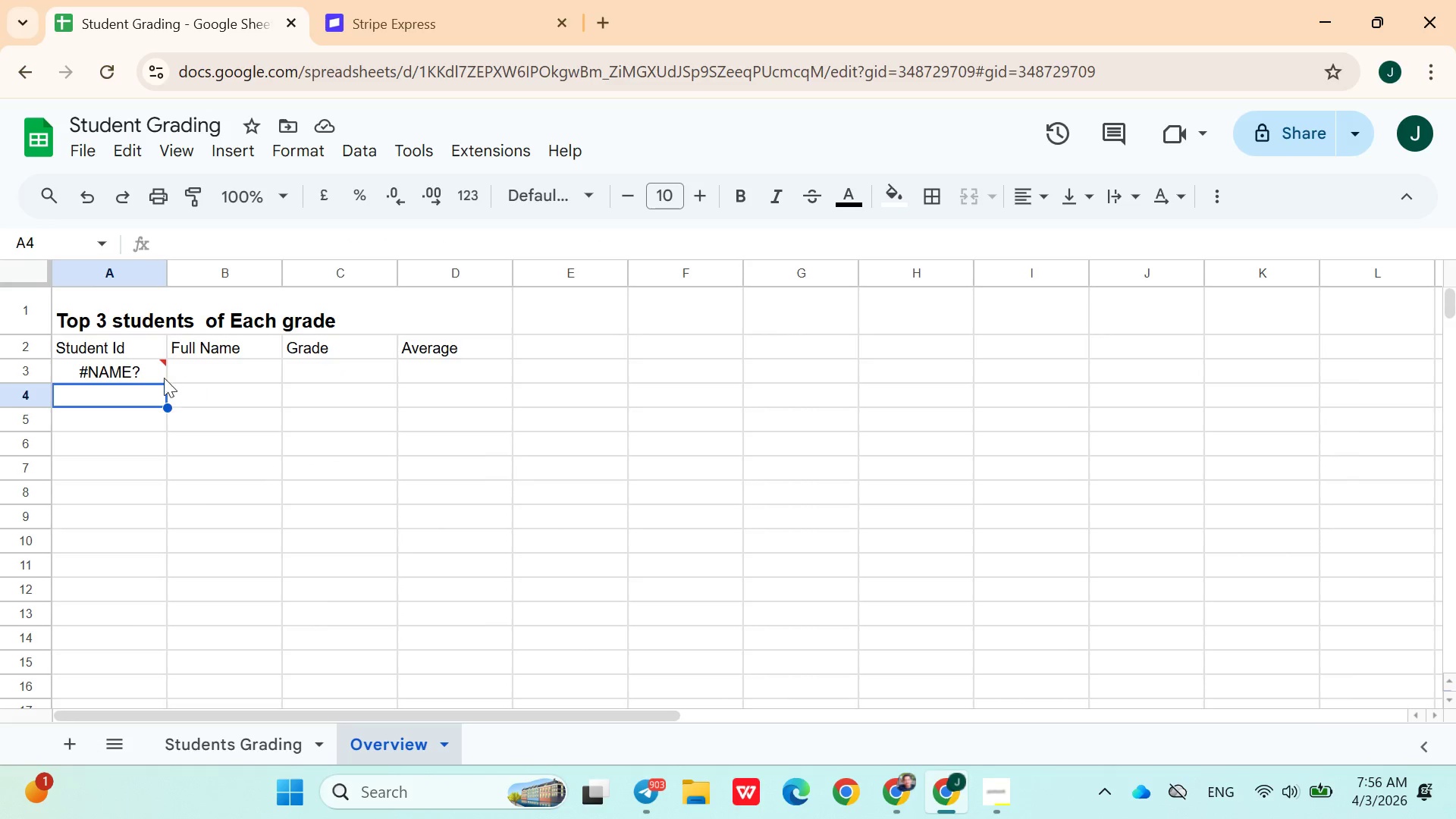 
double_click([122, 372])
 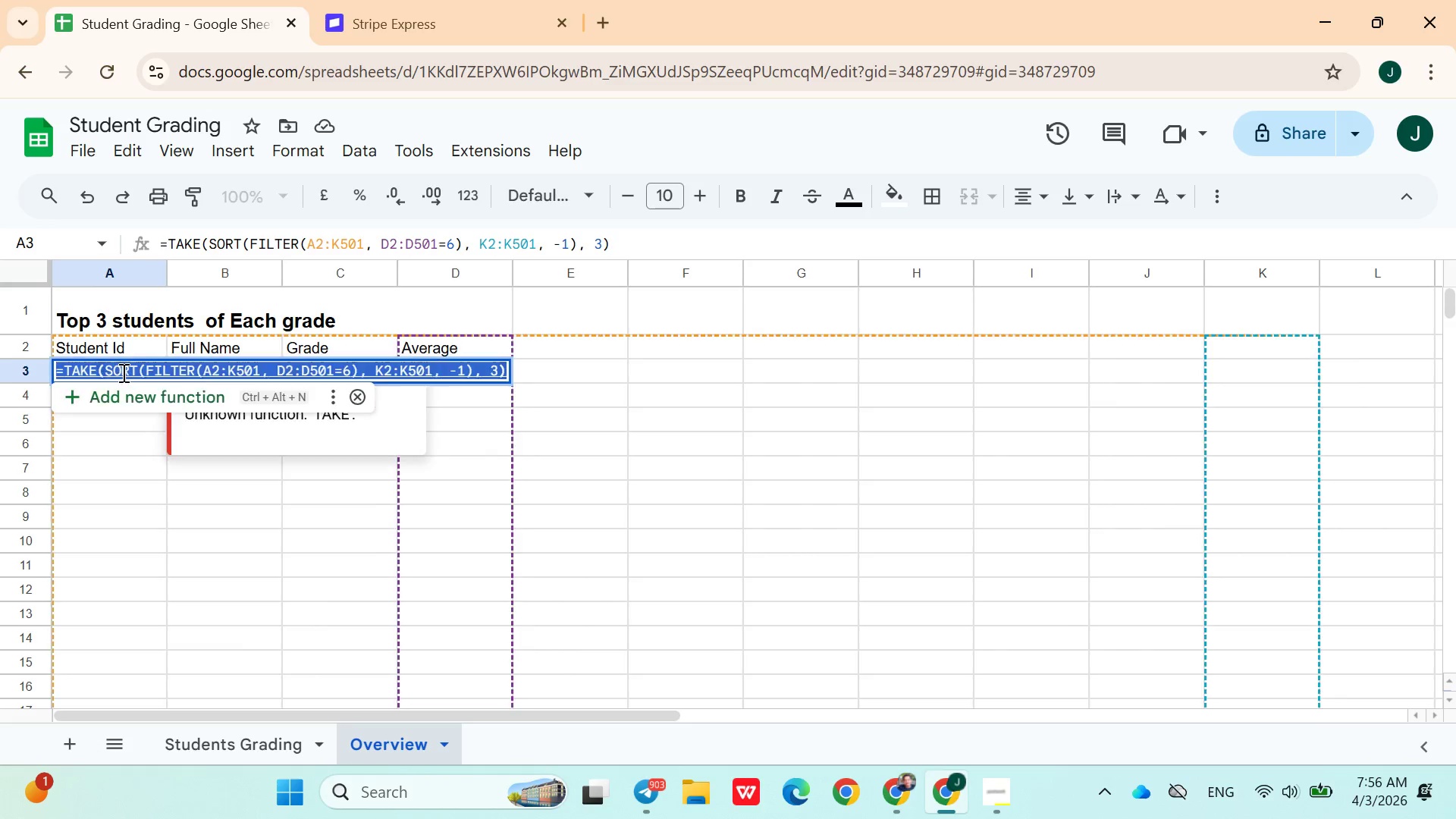 
triple_click([122, 372])
 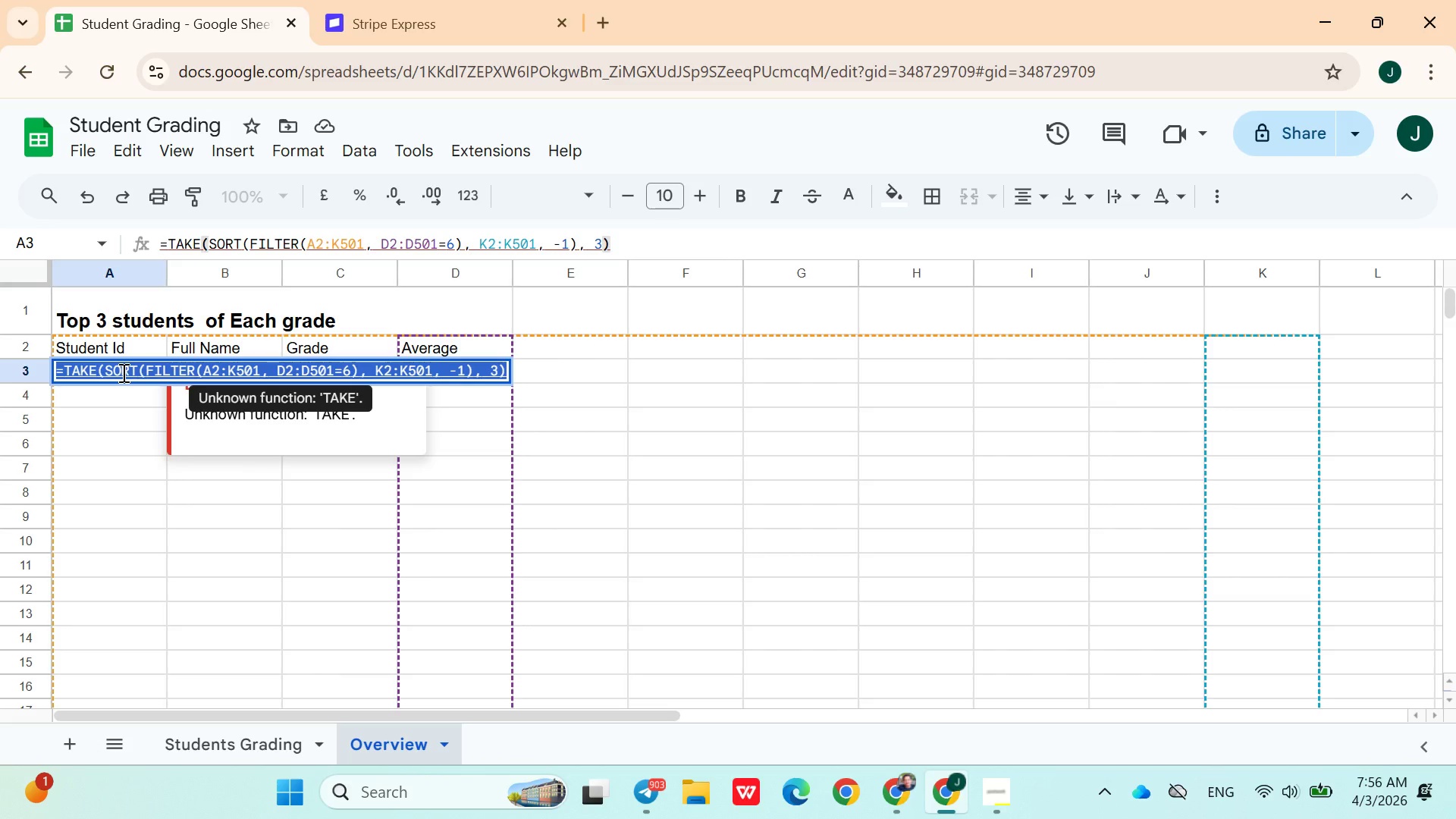 
key(Control+X)
 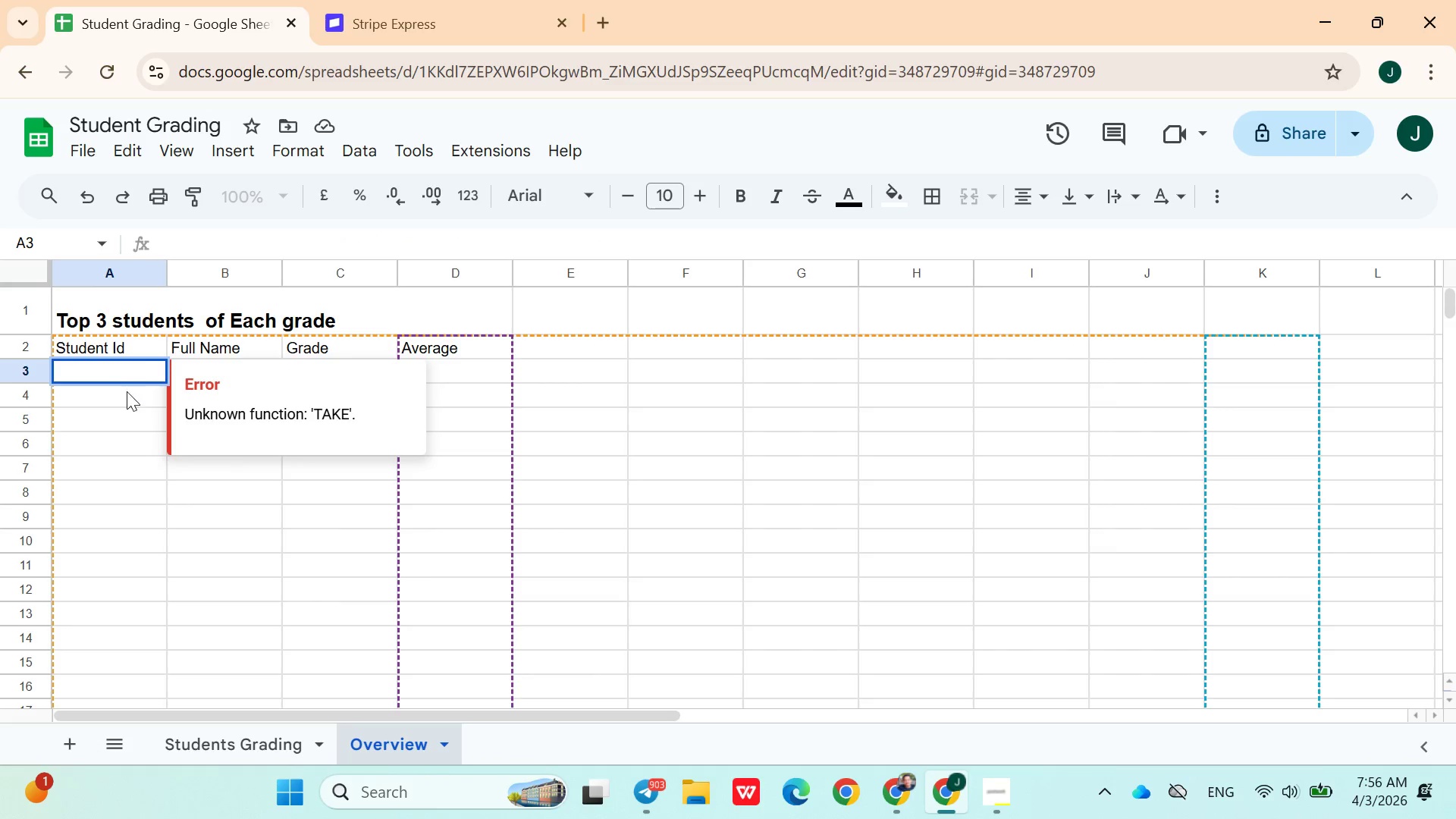 
left_click([124, 396])
 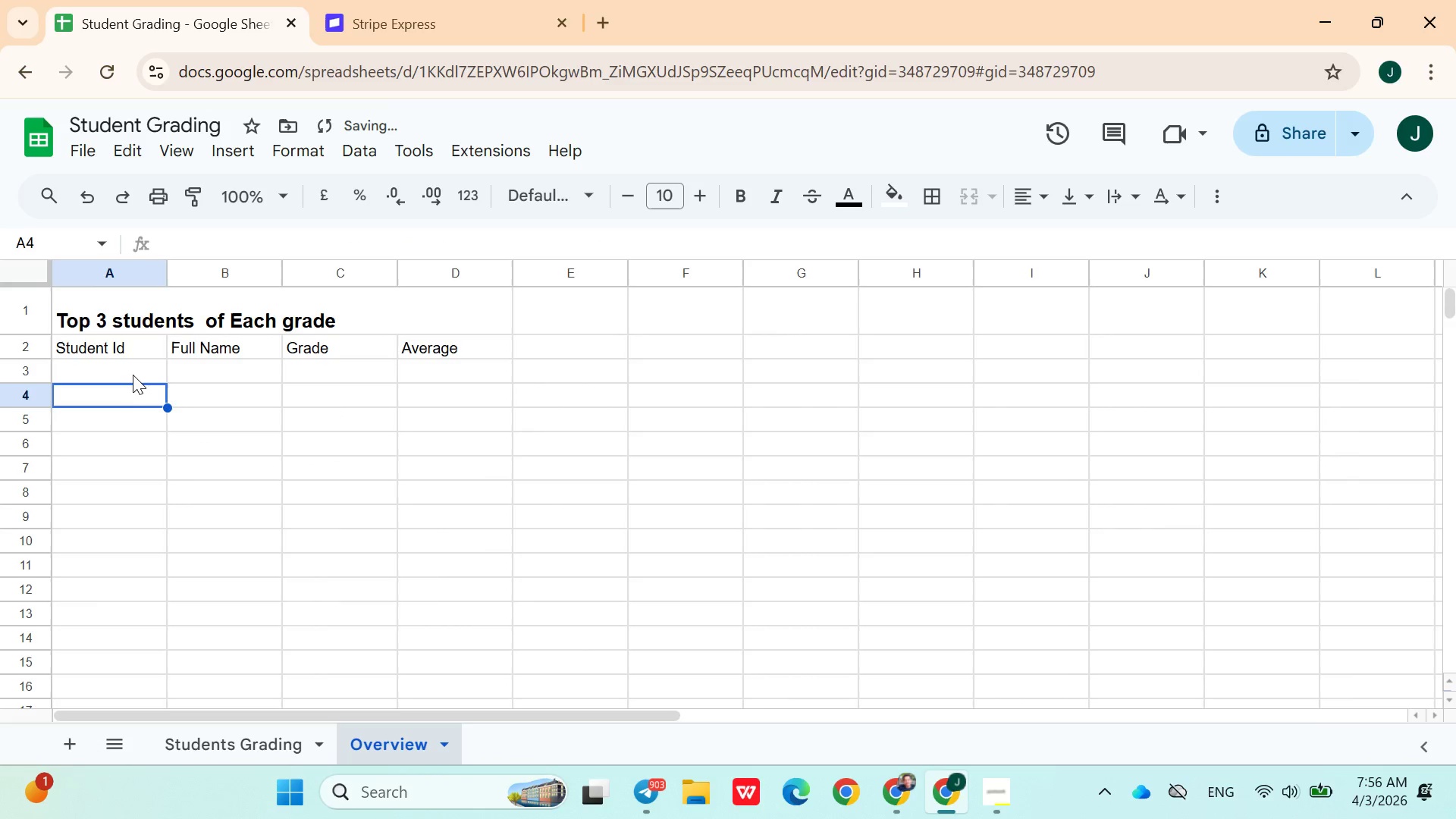 
left_click([133, 375])
 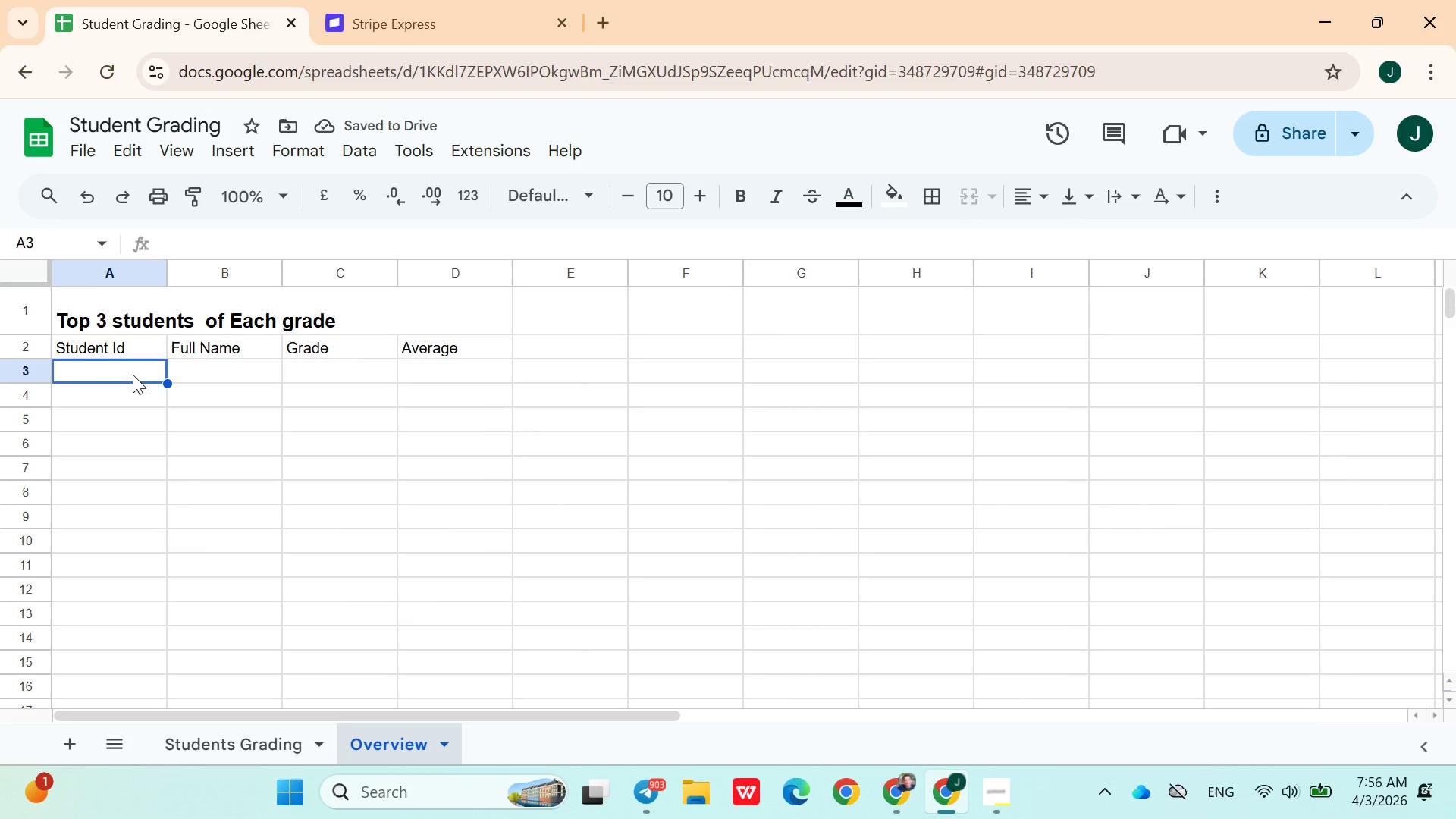 
wait(5.25)
 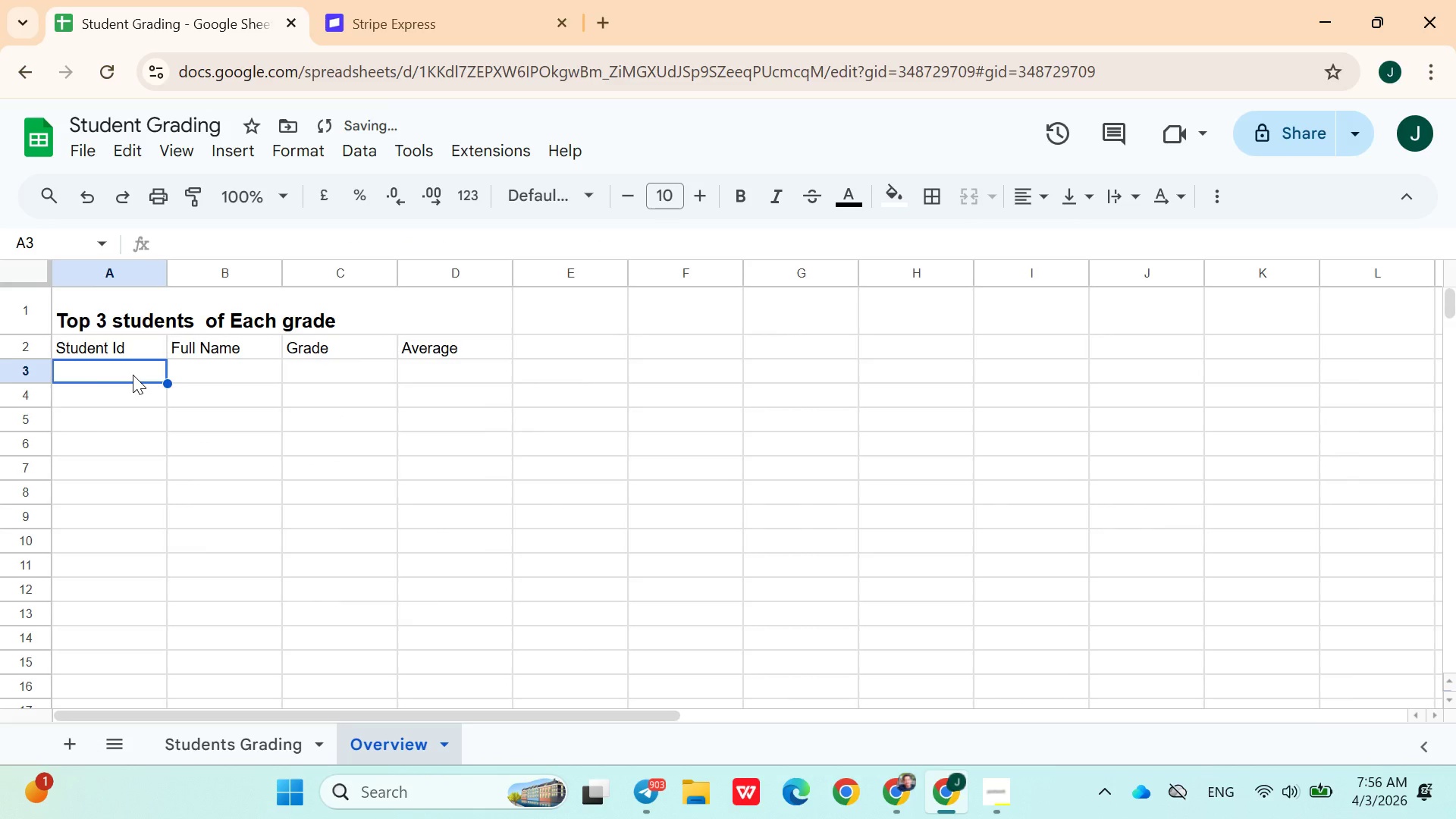 
key(Control+V)
 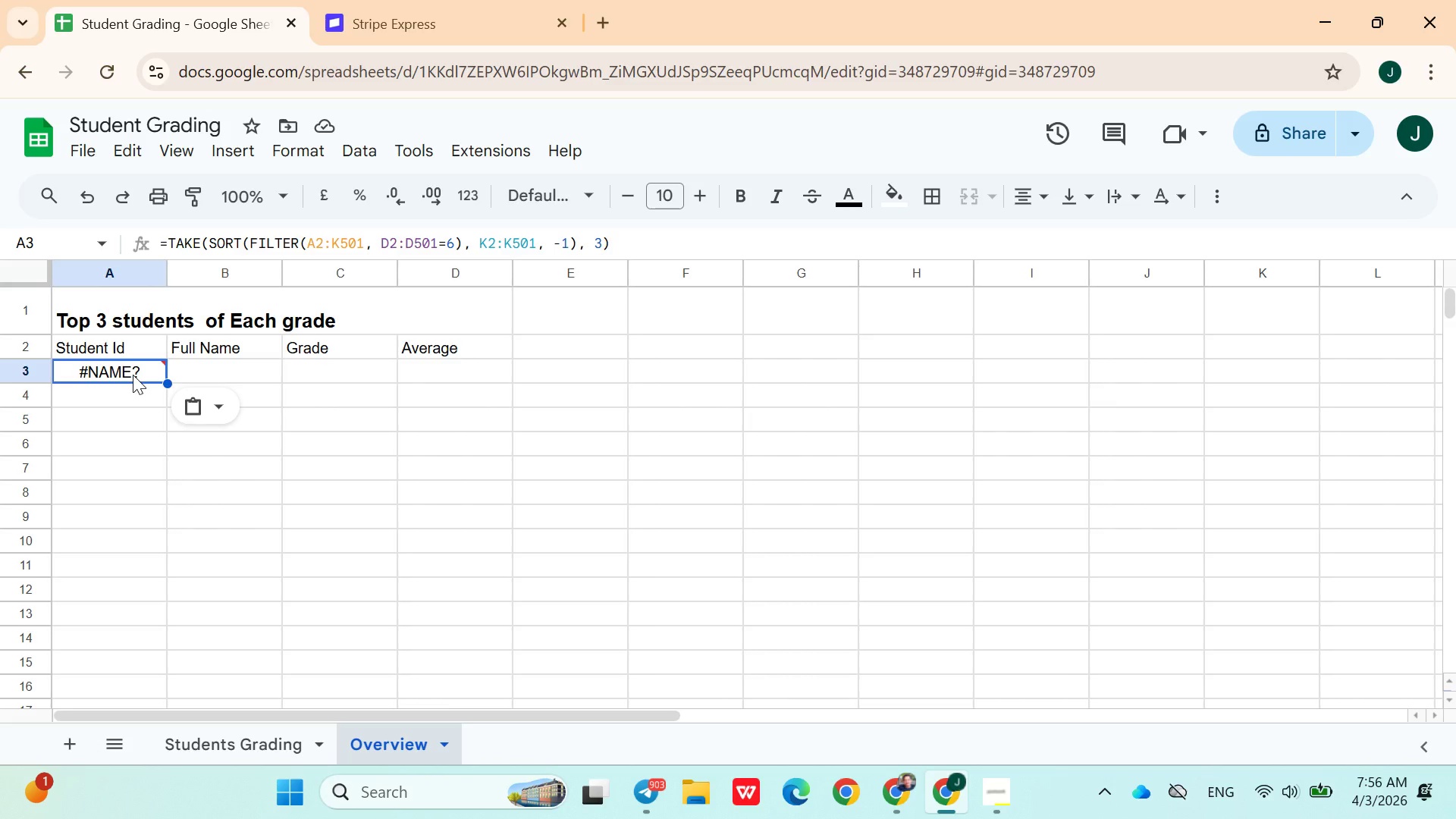 
wait(15.24)
 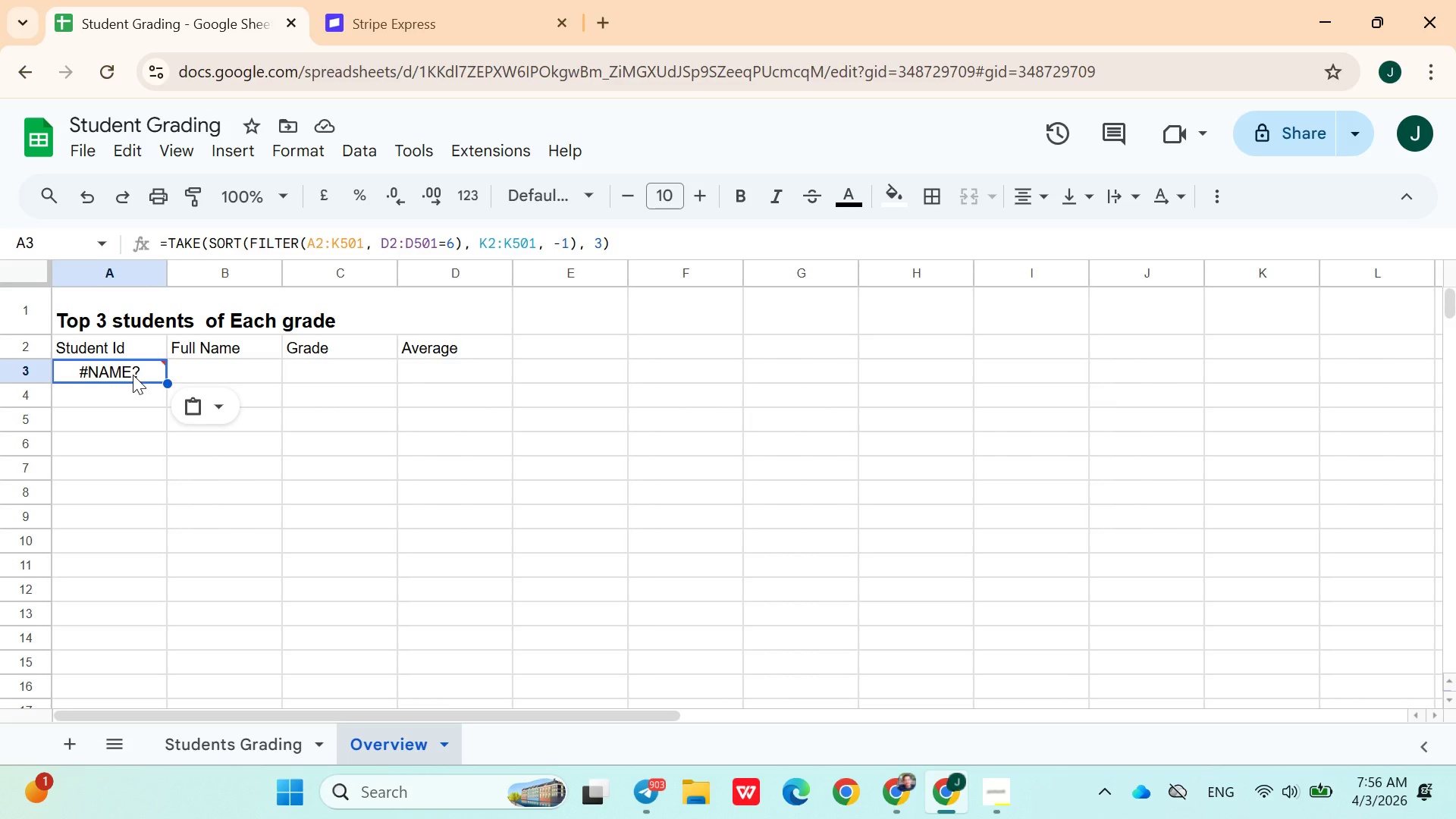 
double_click([177, 238])
 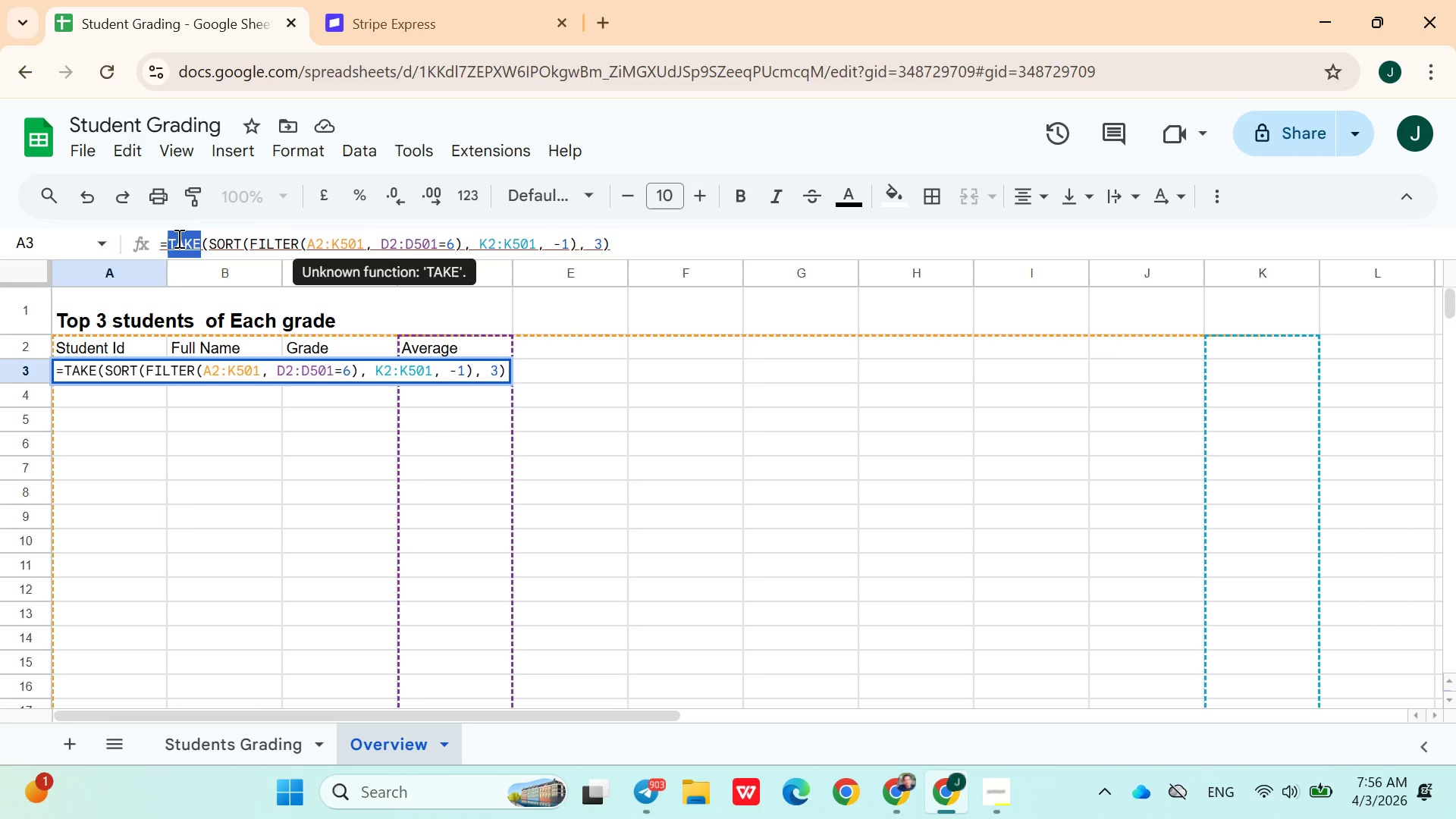 
type(TAK)
key(Backspace)
 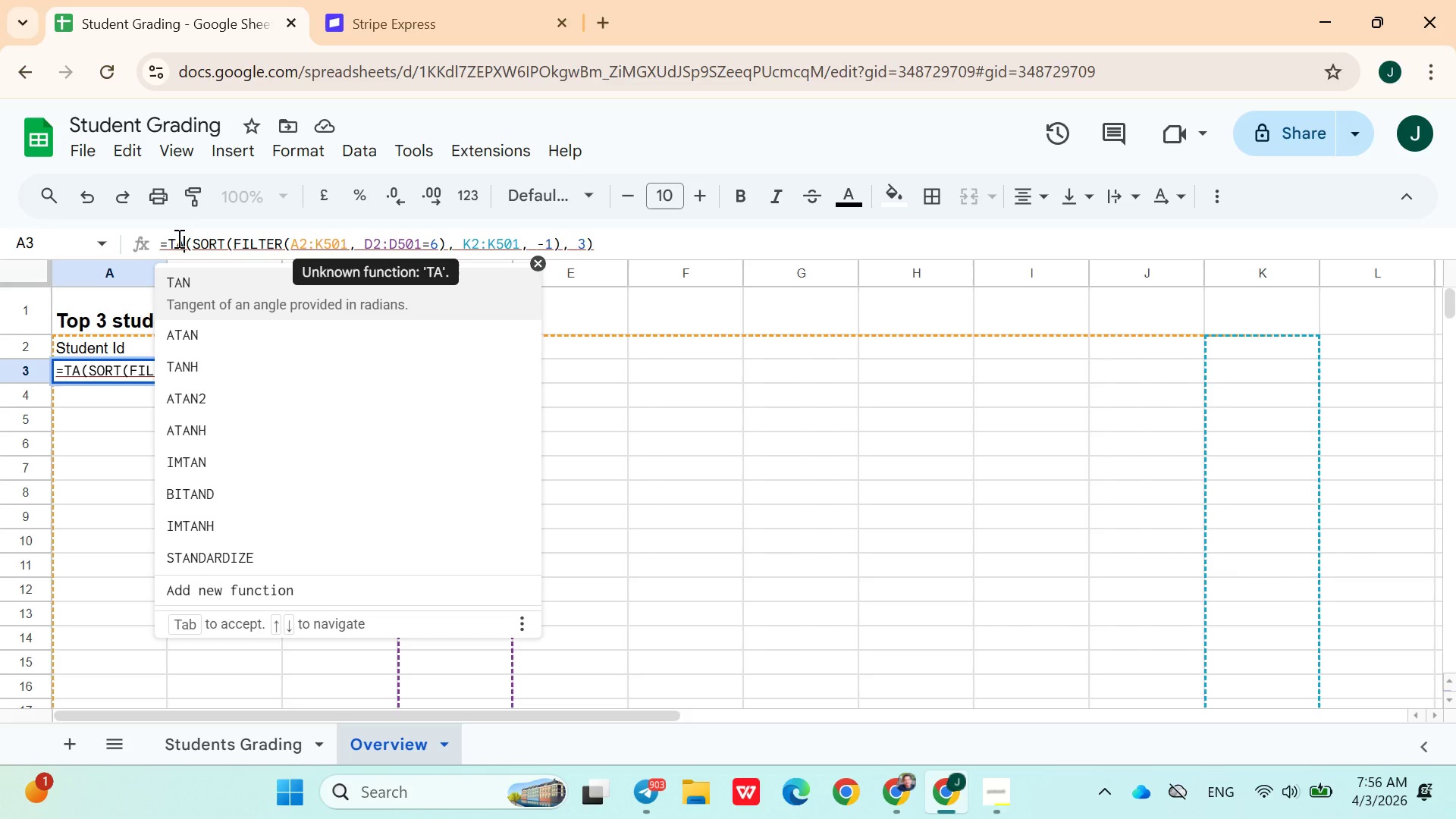 
key(Backspace)
key(Backspace)
type(PI)
 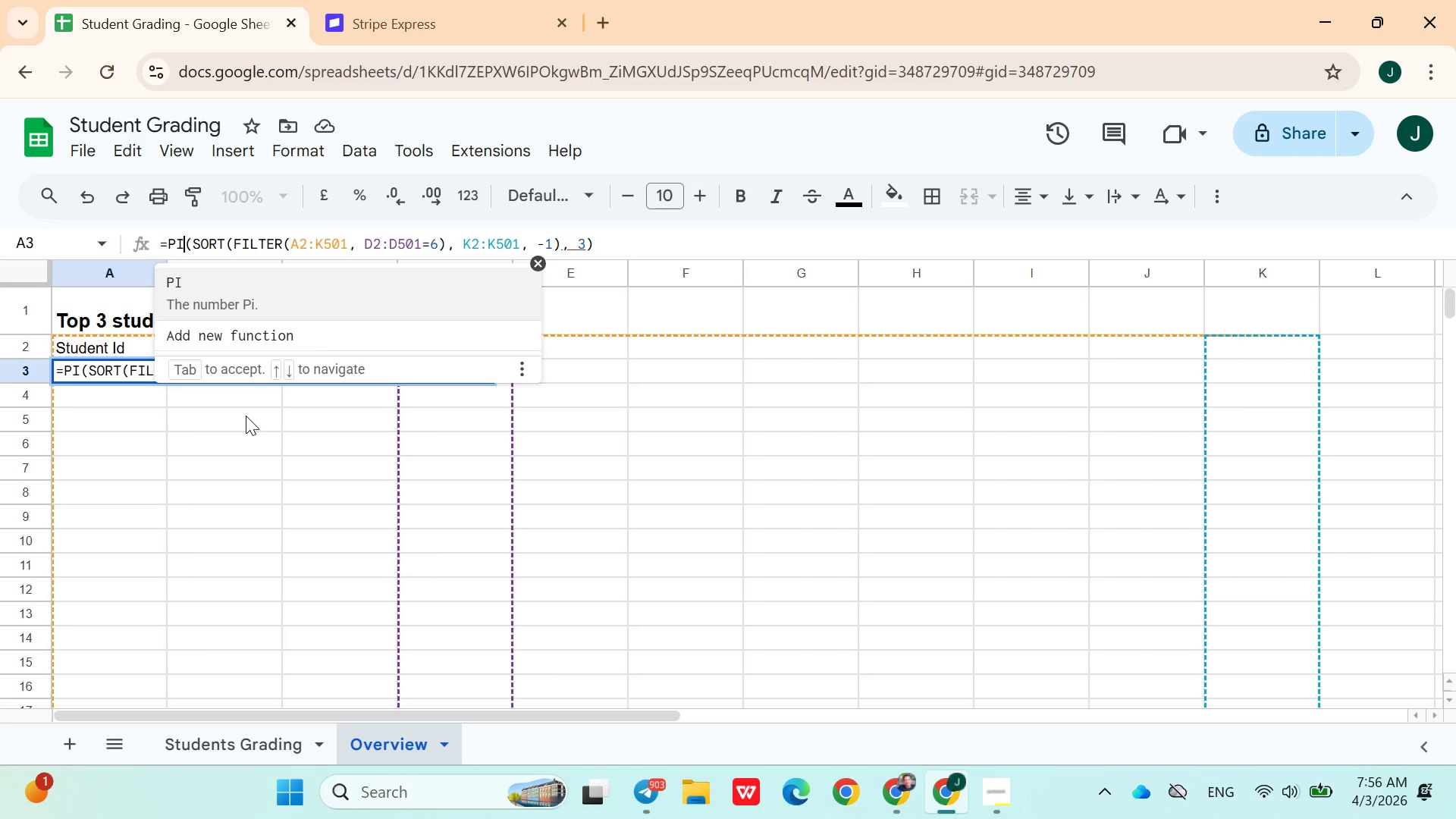 
key(C)
 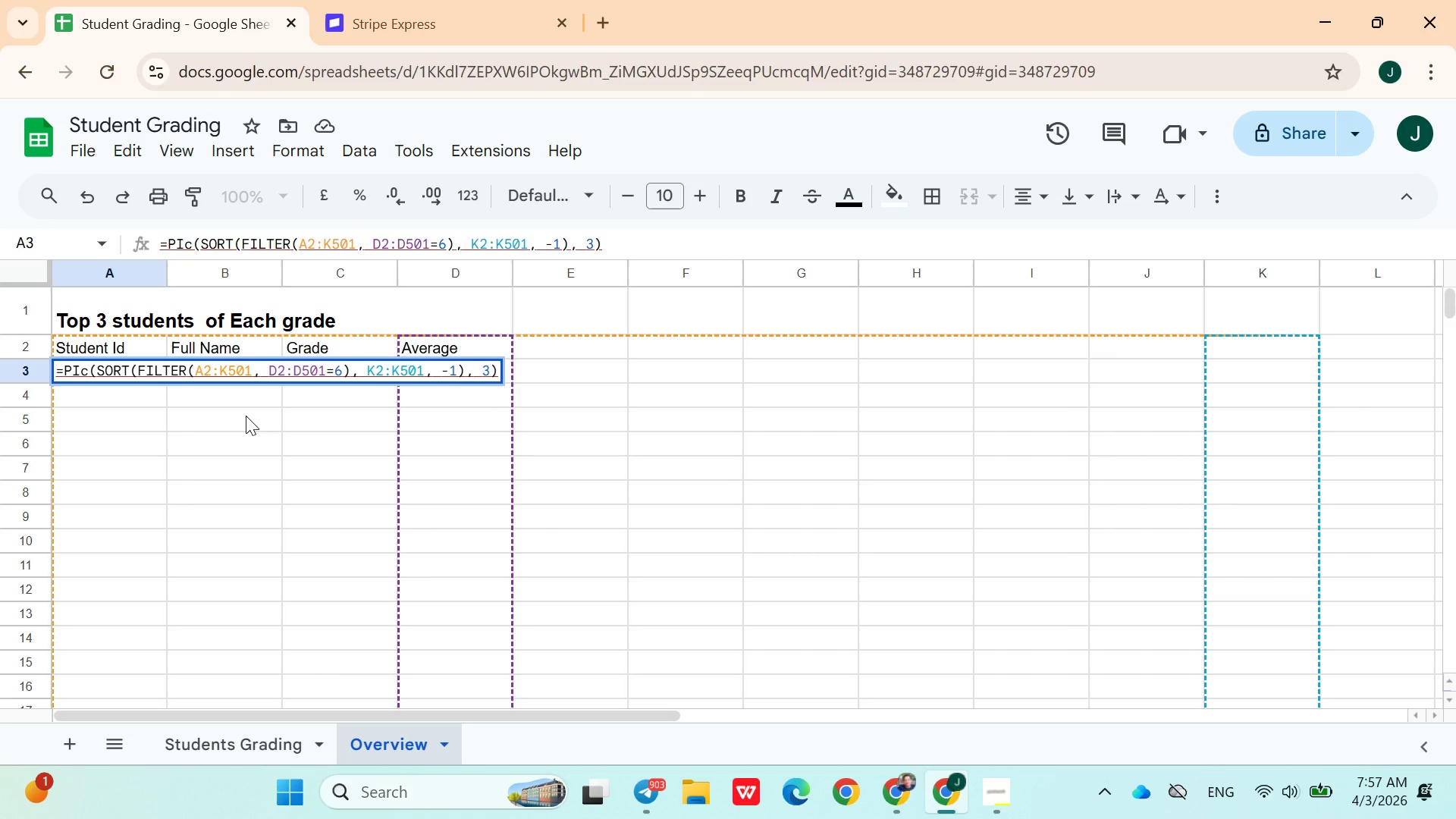 
key(Backspace)
 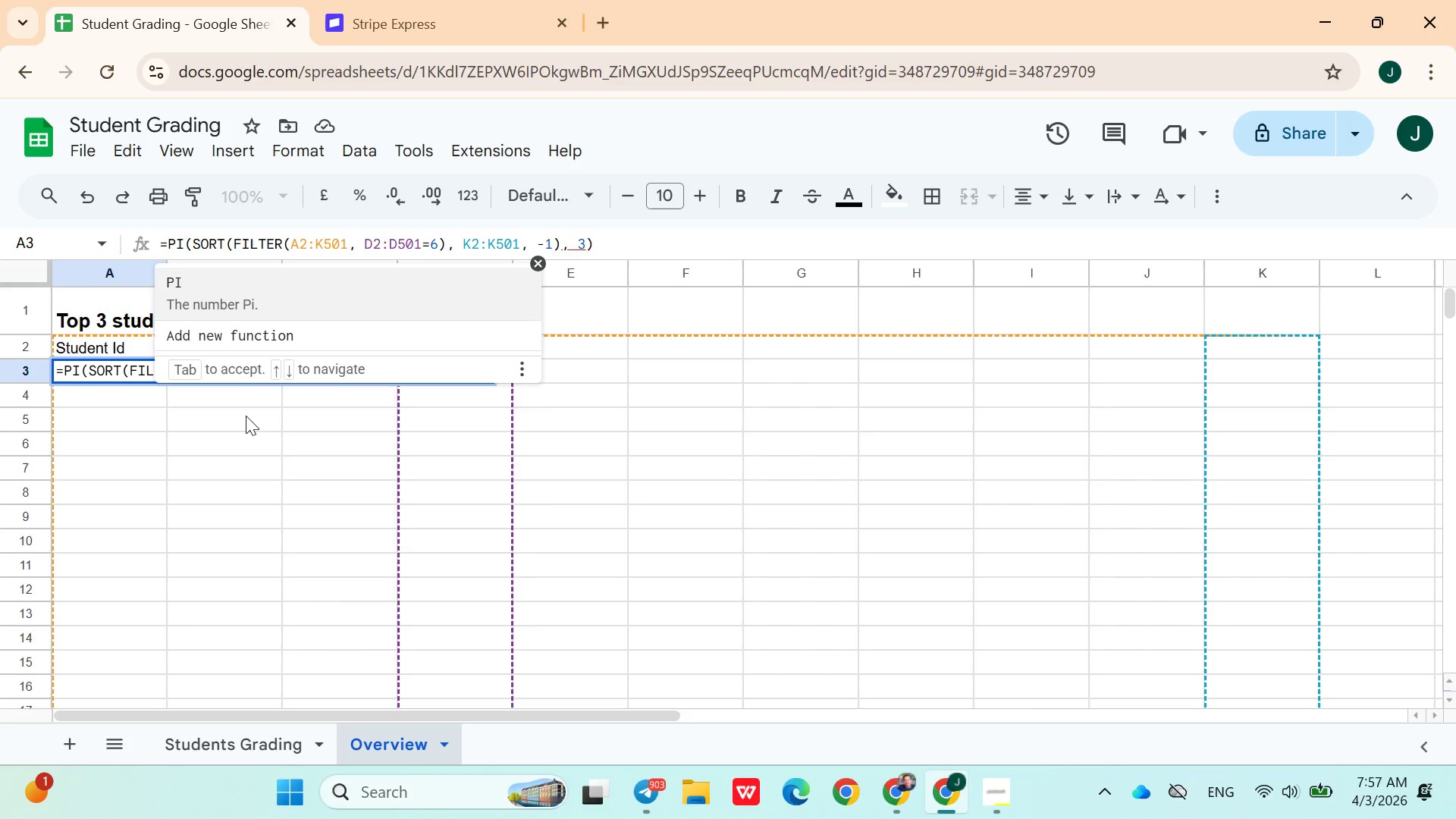 
key(Backspace)
 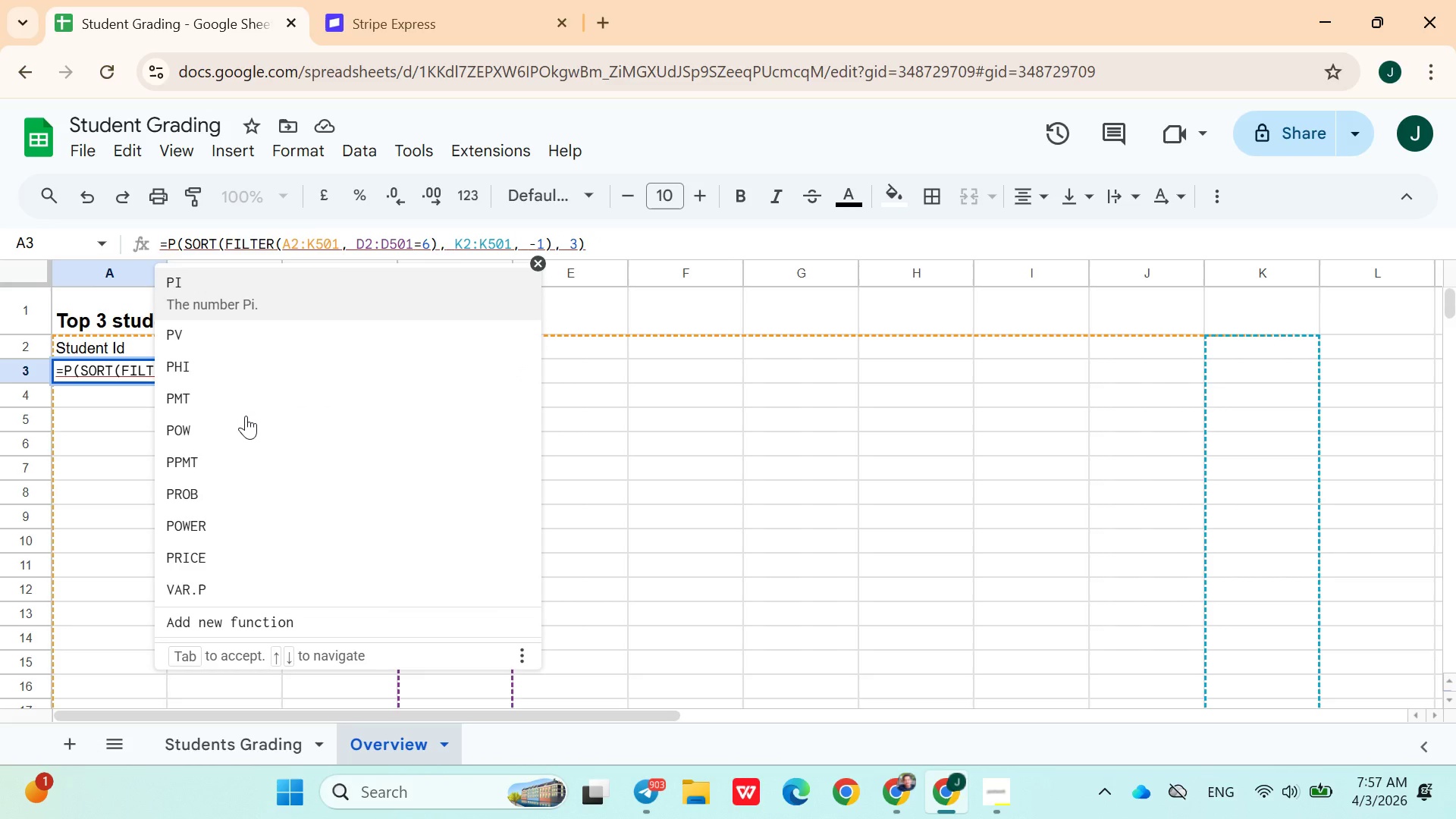 
key(Backspace)
 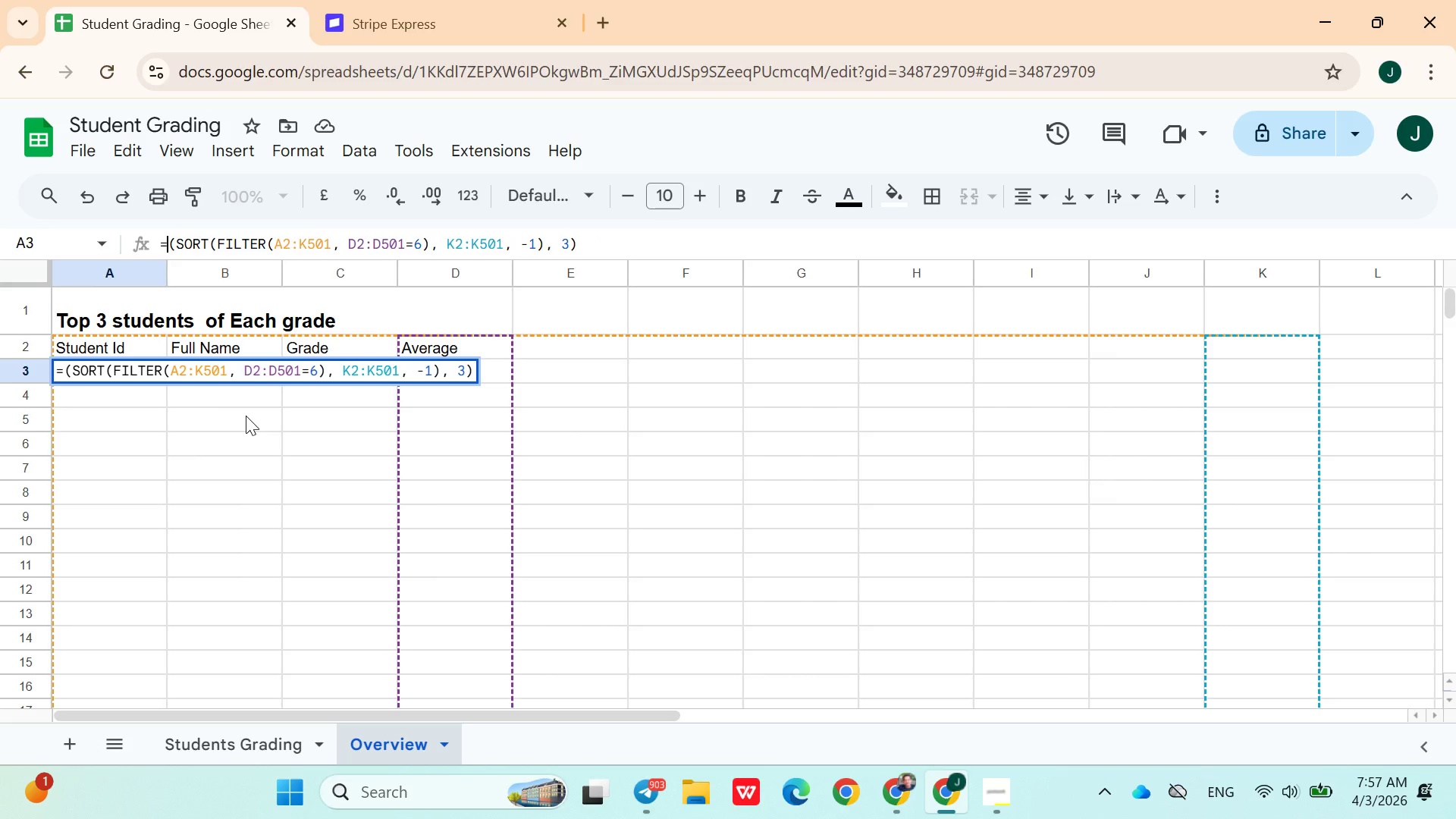 
key(ArrowRight)
 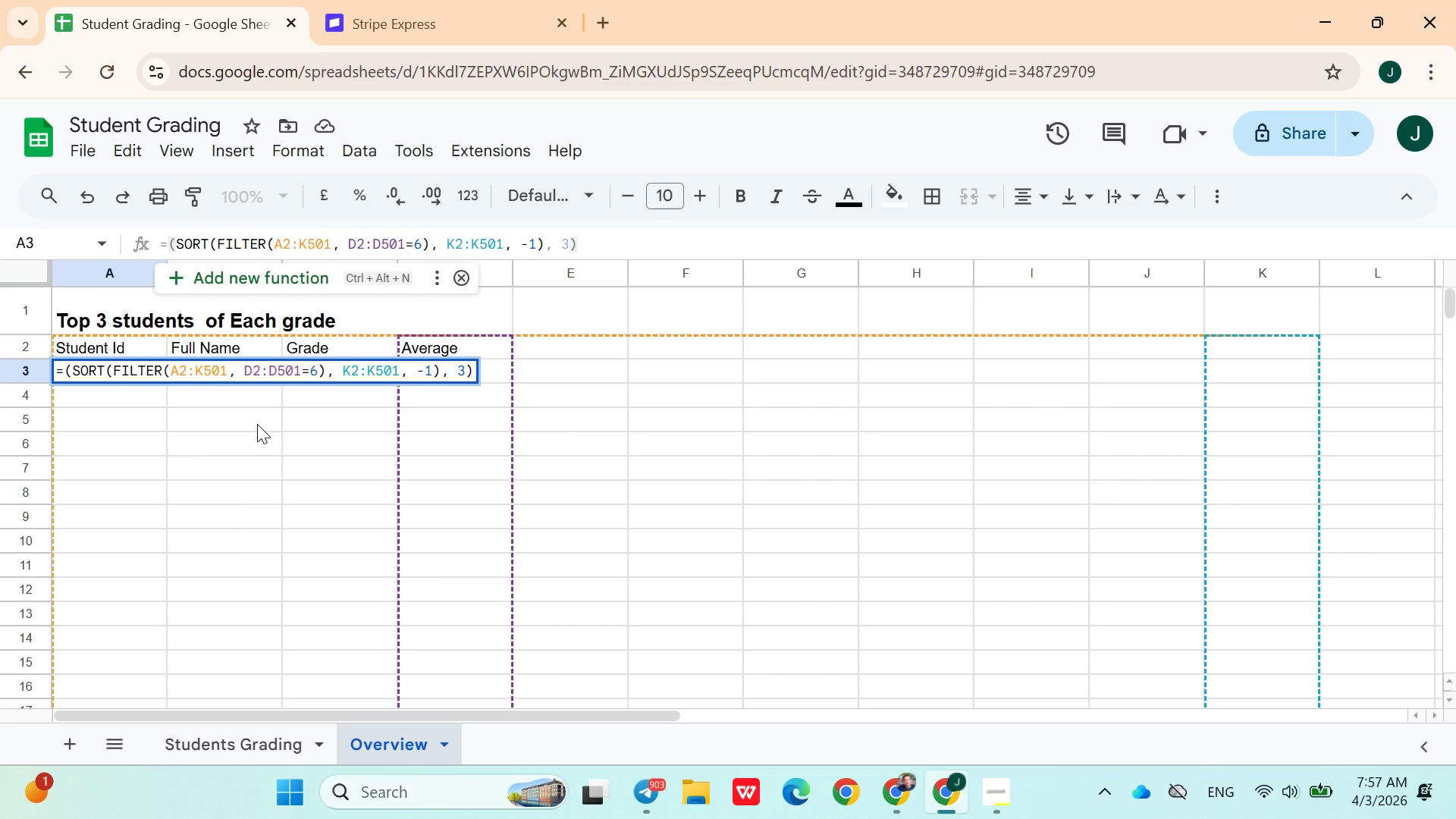 
wait(5.22)
 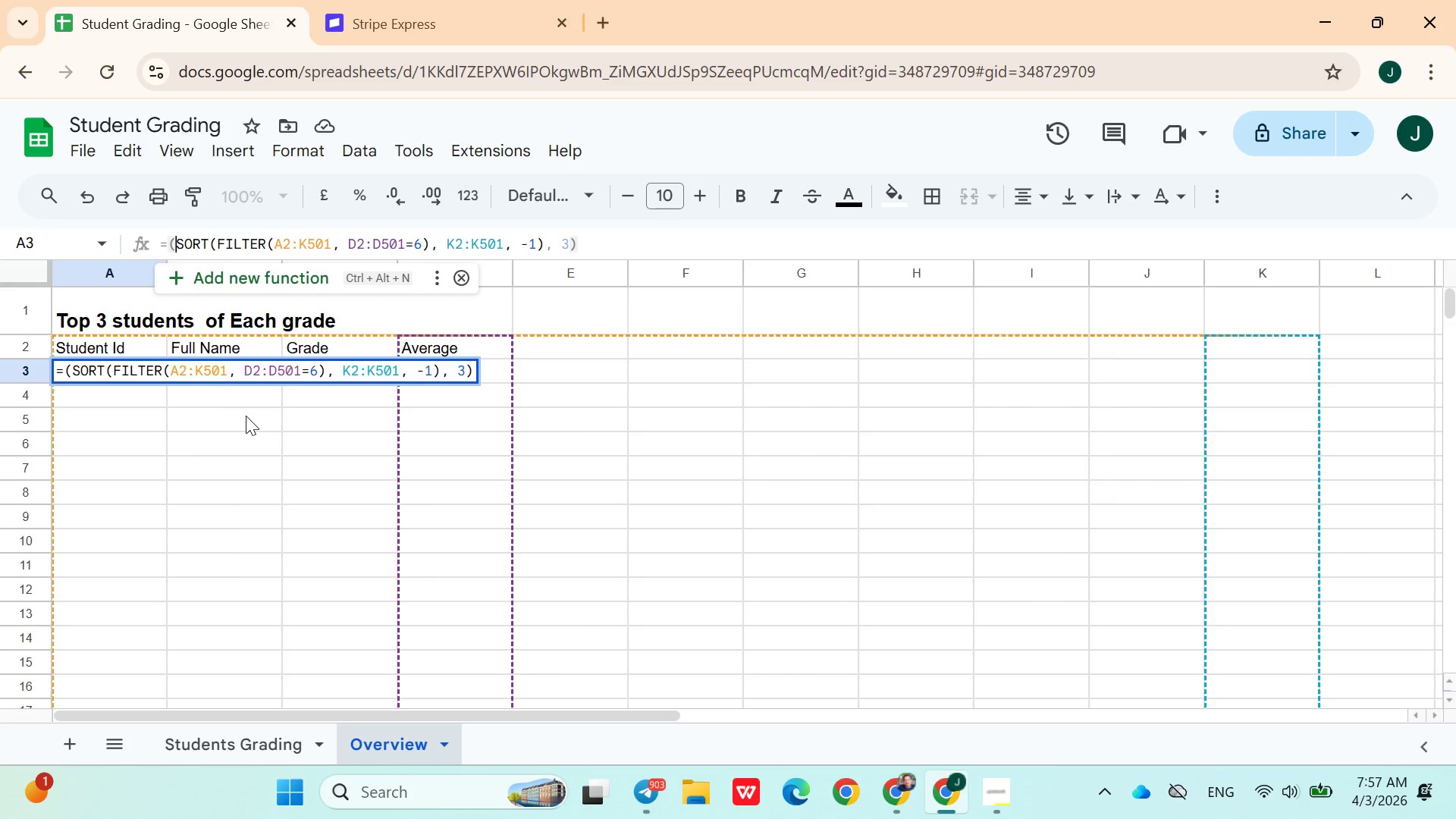 
left_click([592, 246])
 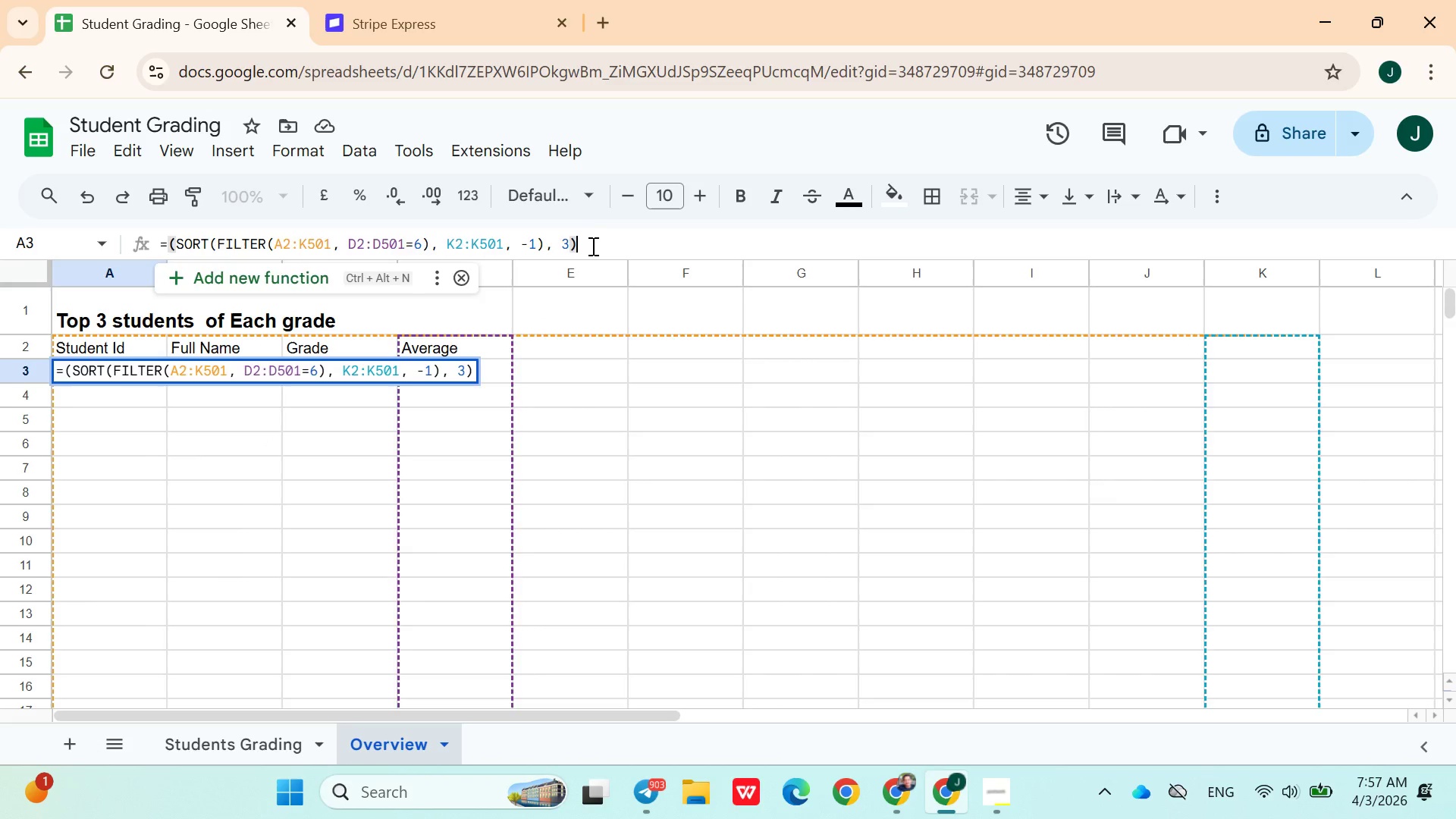 
key(Enter)
 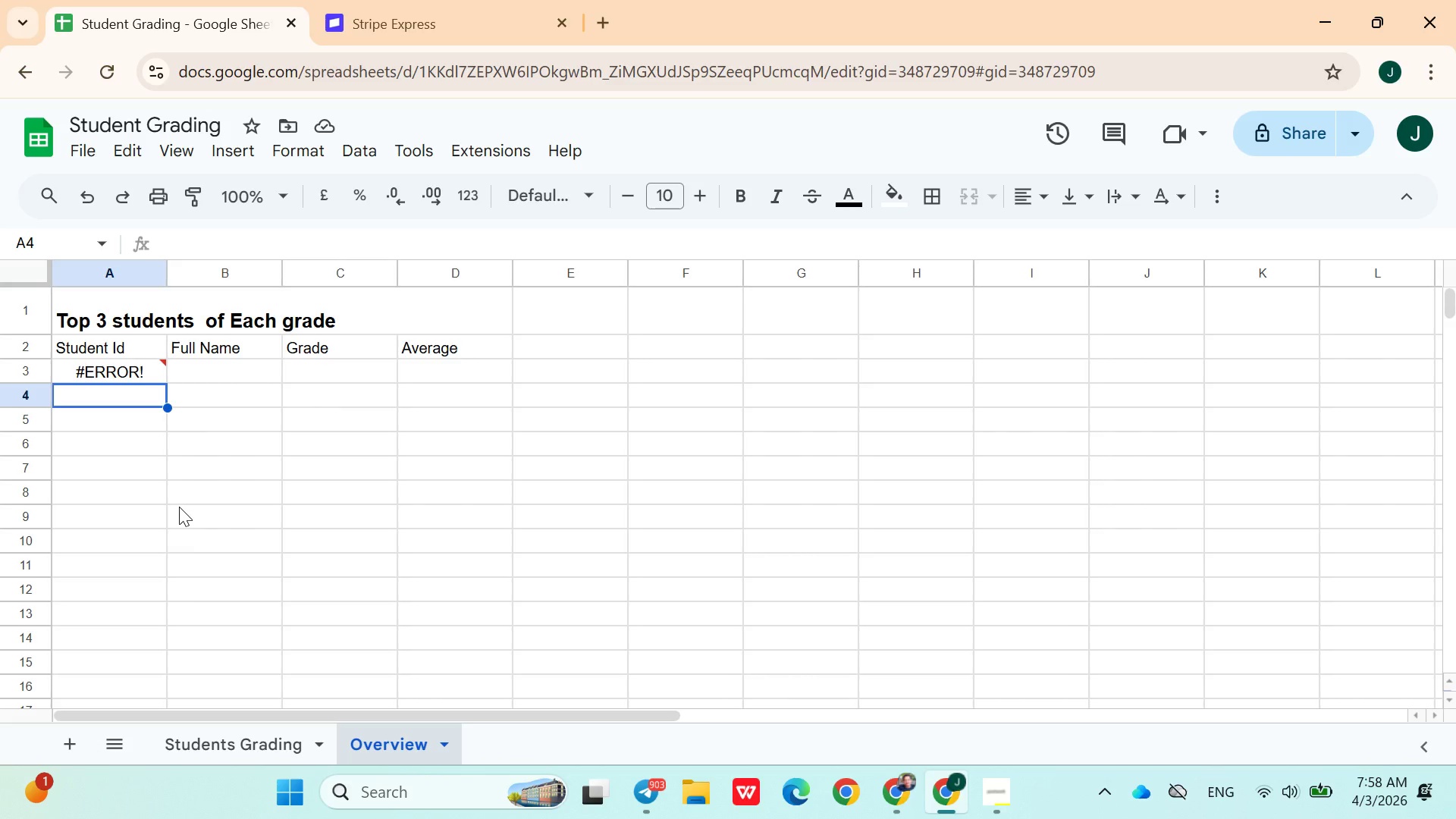 
wait(54.55)
 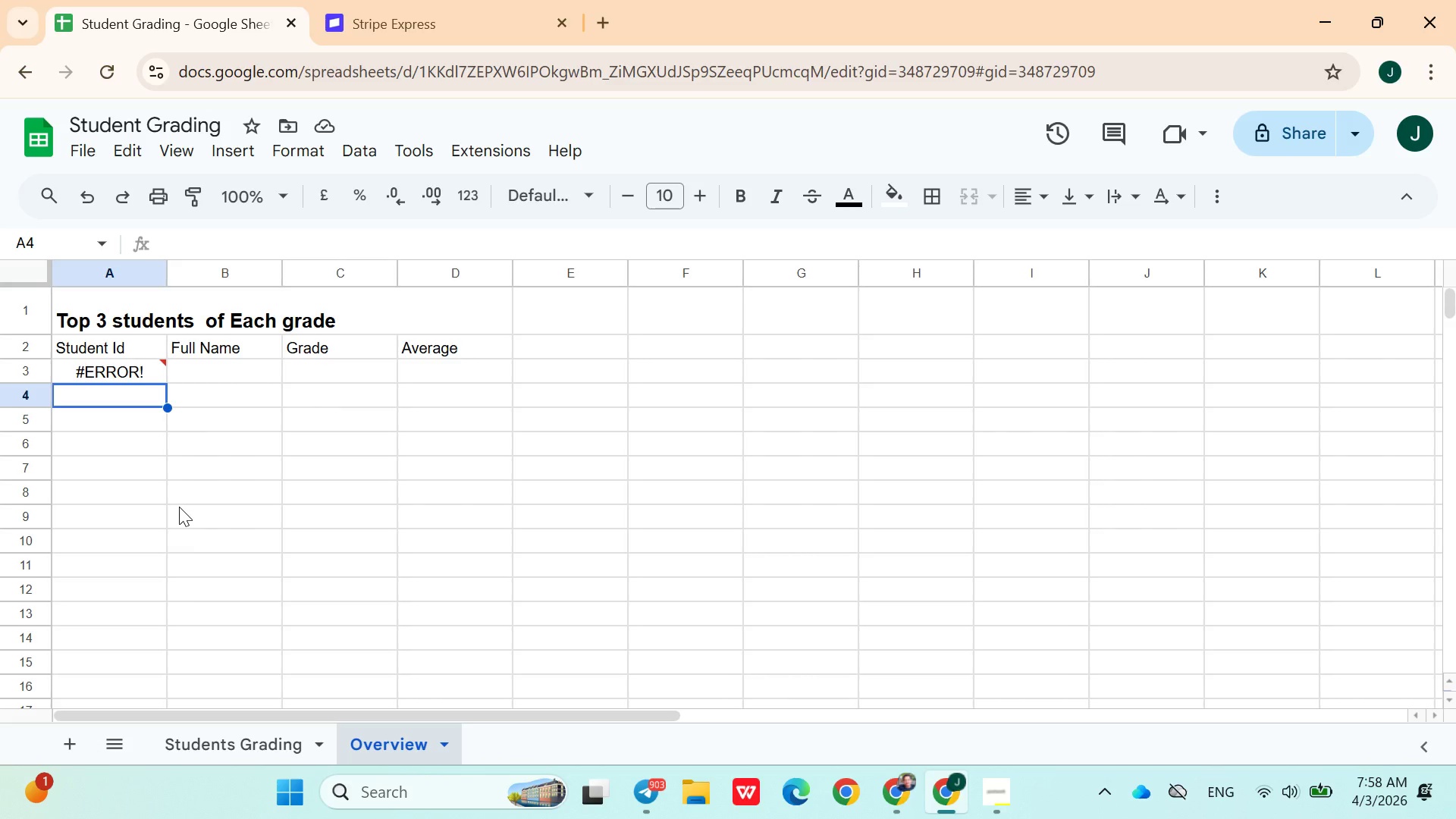 
left_click([655, 773])
 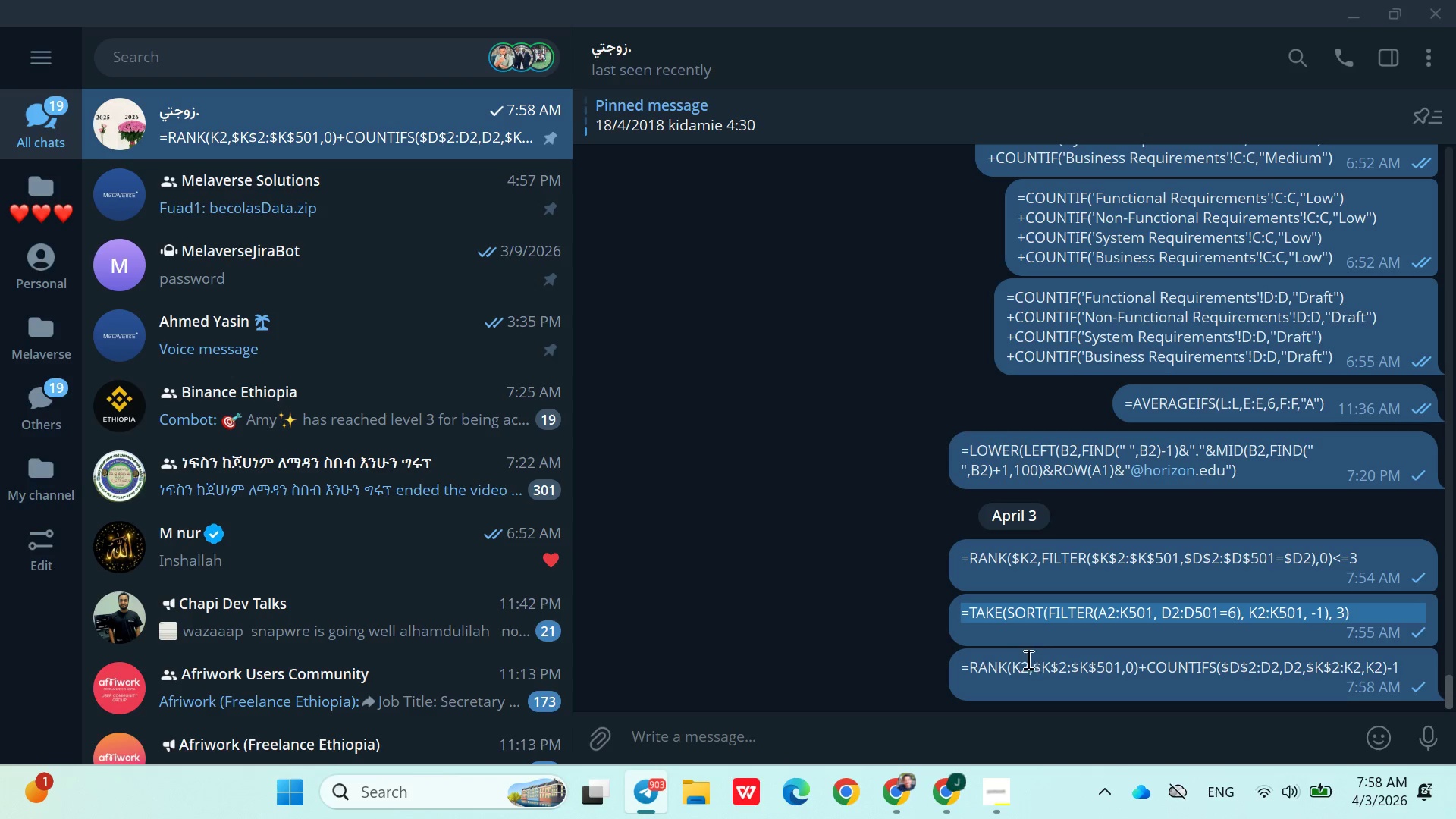 
triple_click([1027, 659])
 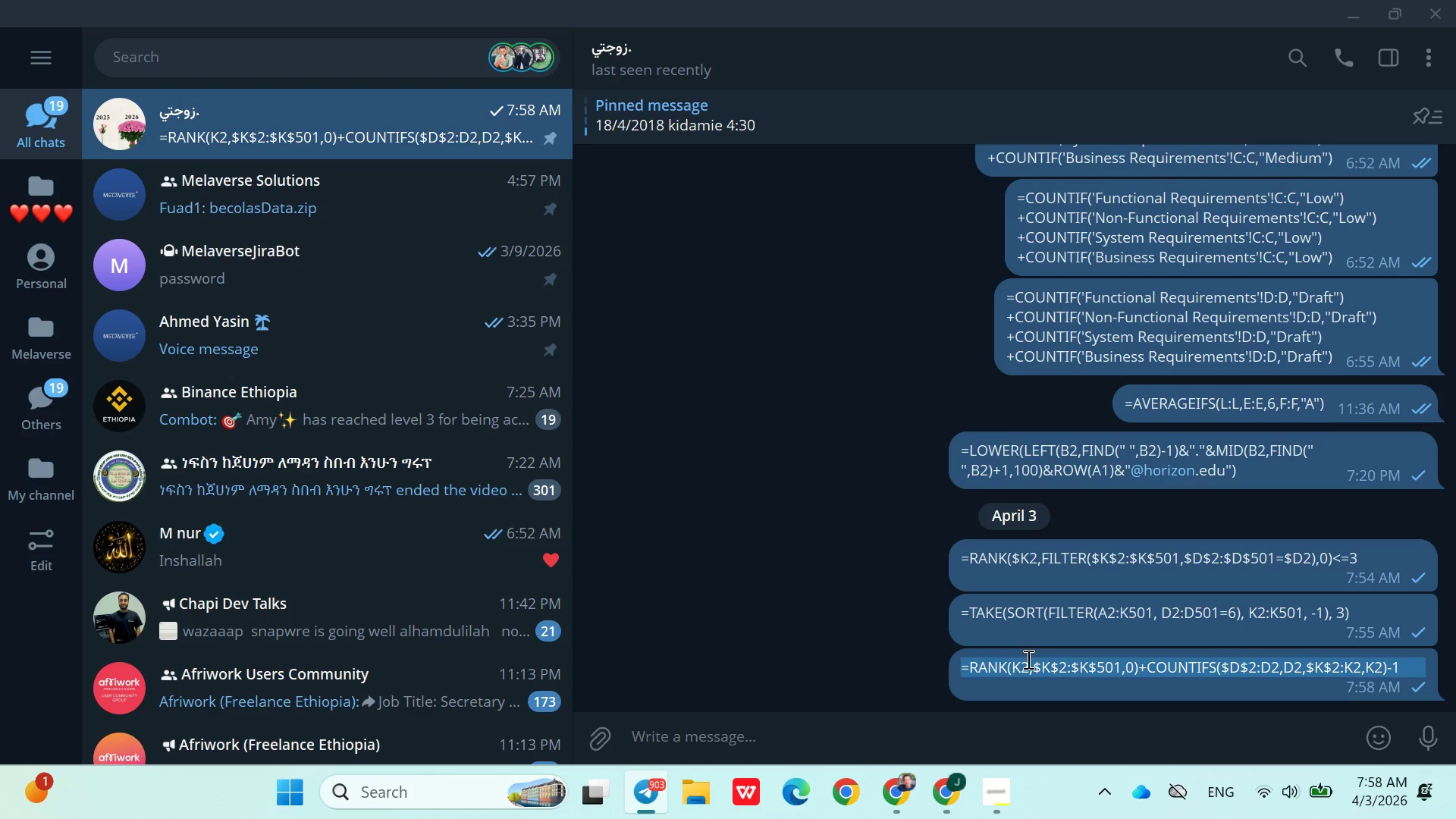 
left_click_drag(start_coordinate=[1027, 659], to_coordinate=[943, 803])
 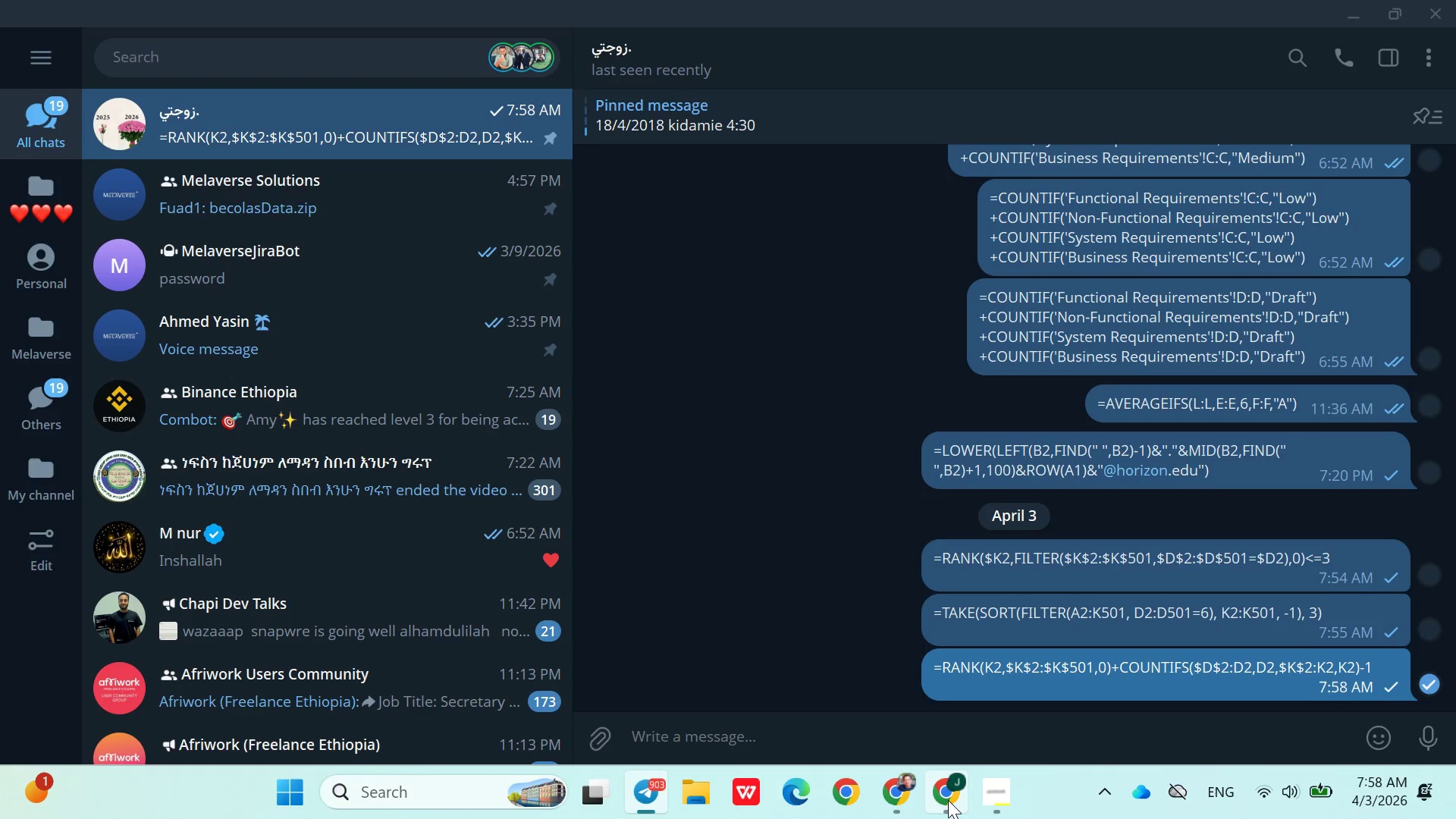 
key(Control+C)
 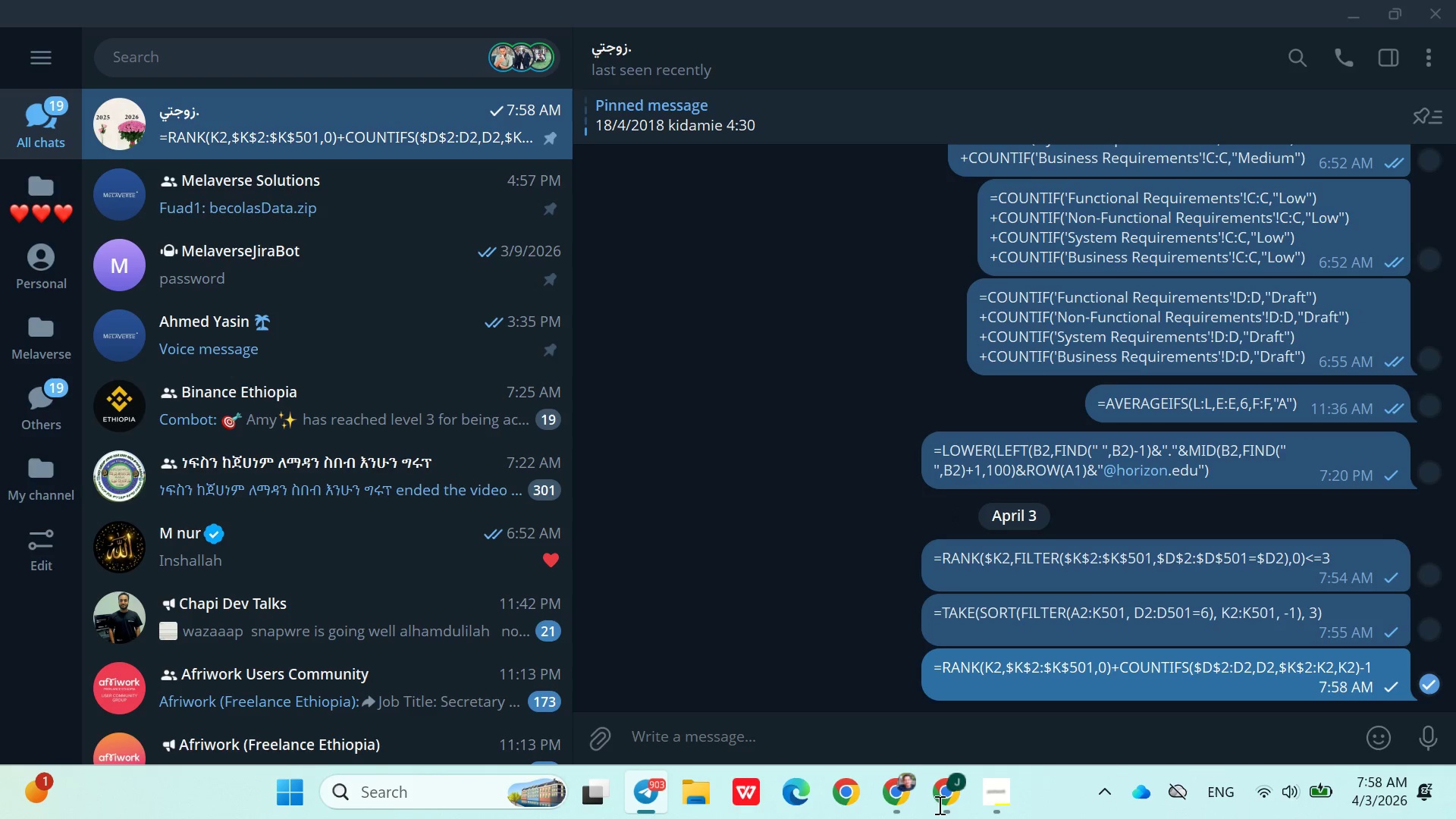 
left_click([943, 803])
 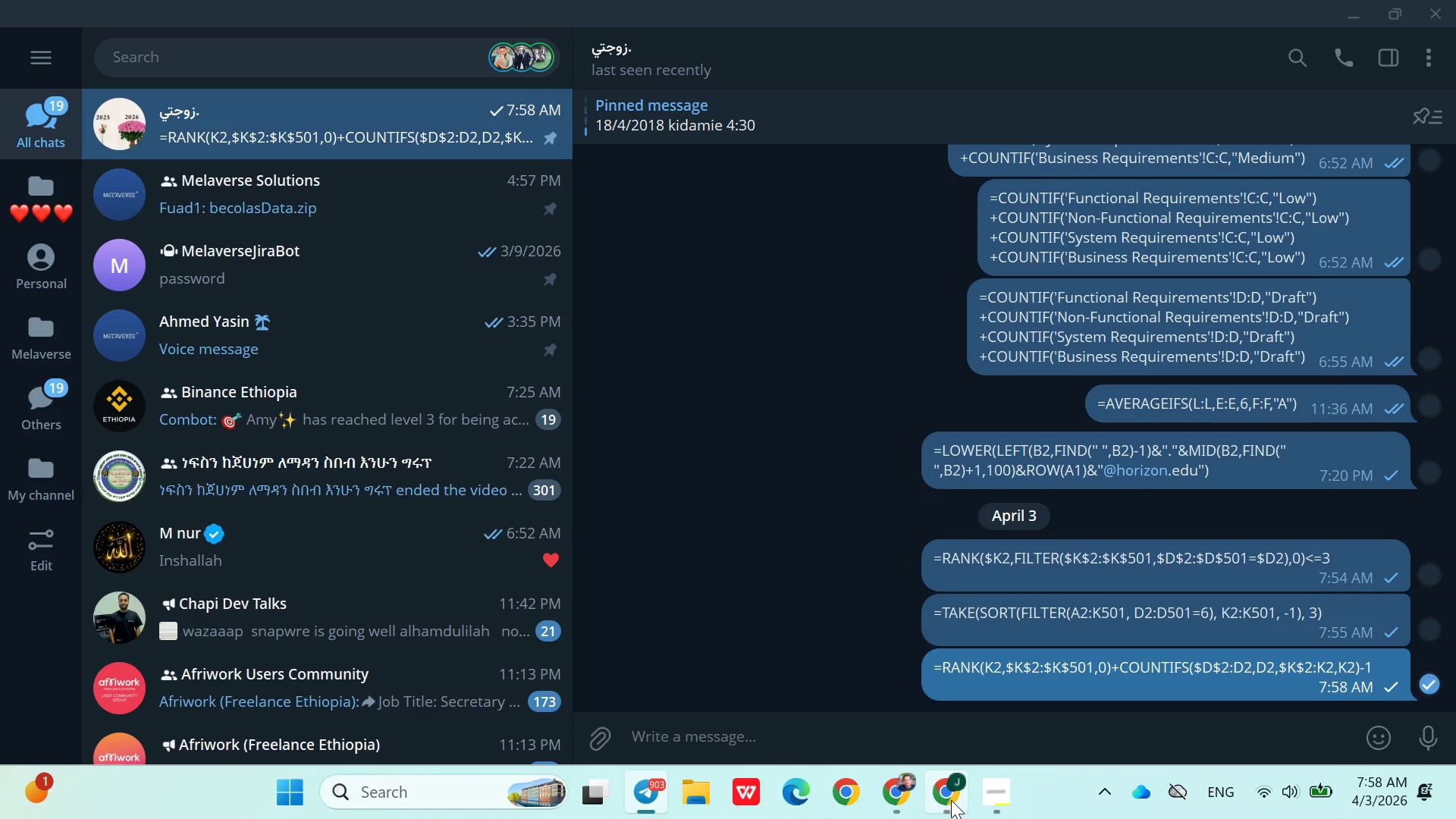 
left_click([952, 800])
 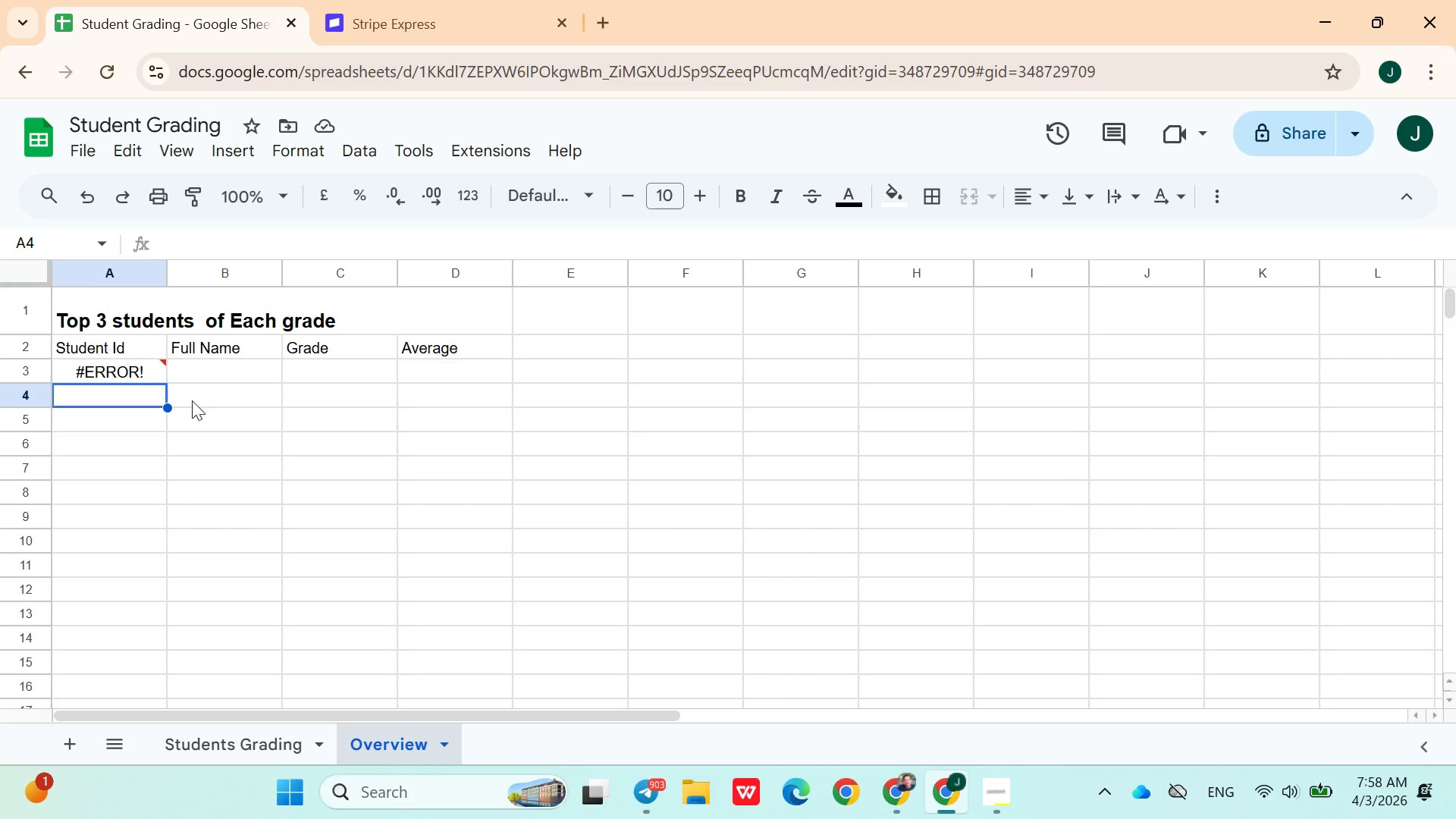 
left_click([121, 359])
 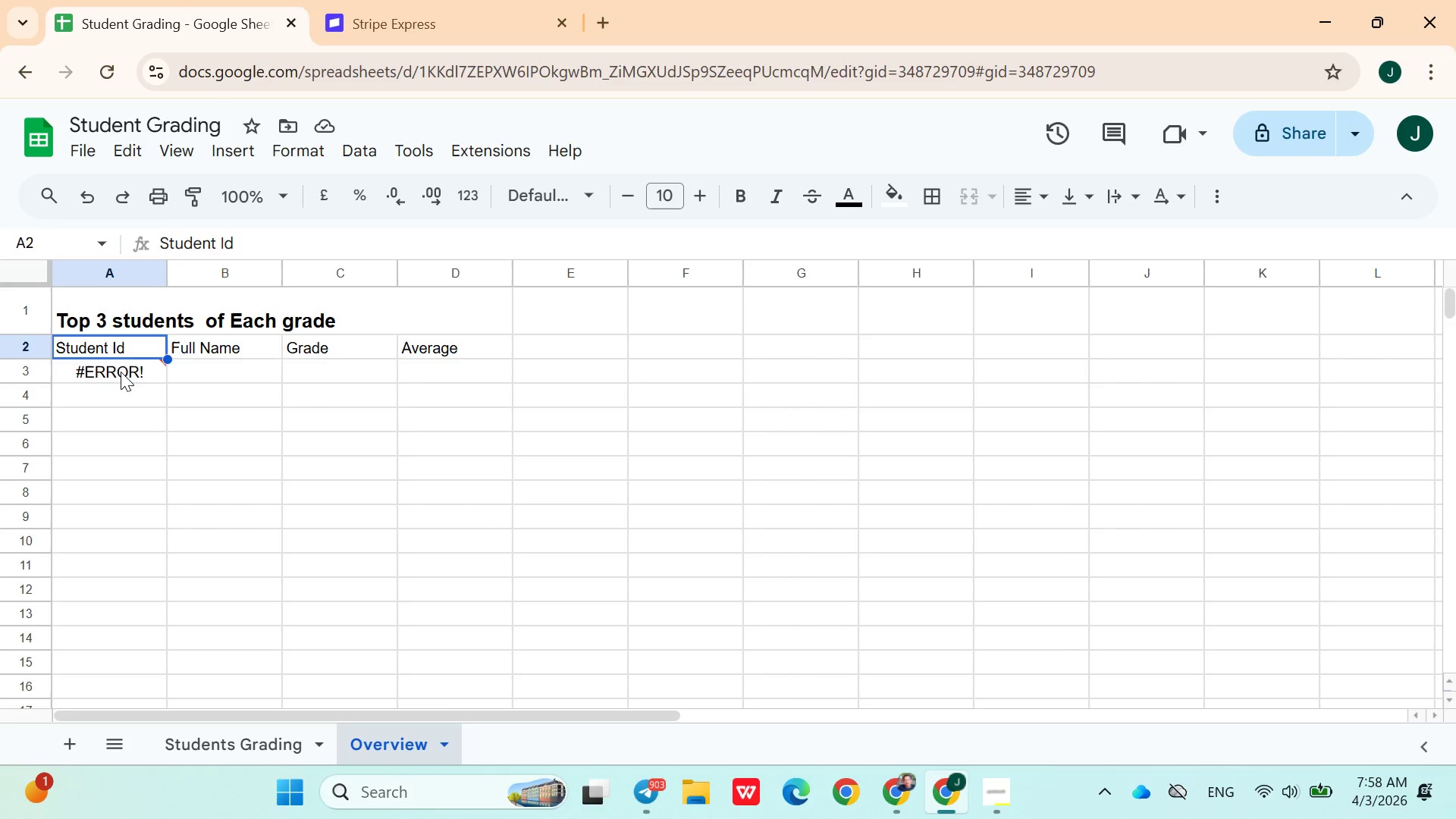 
double_click([121, 372])
 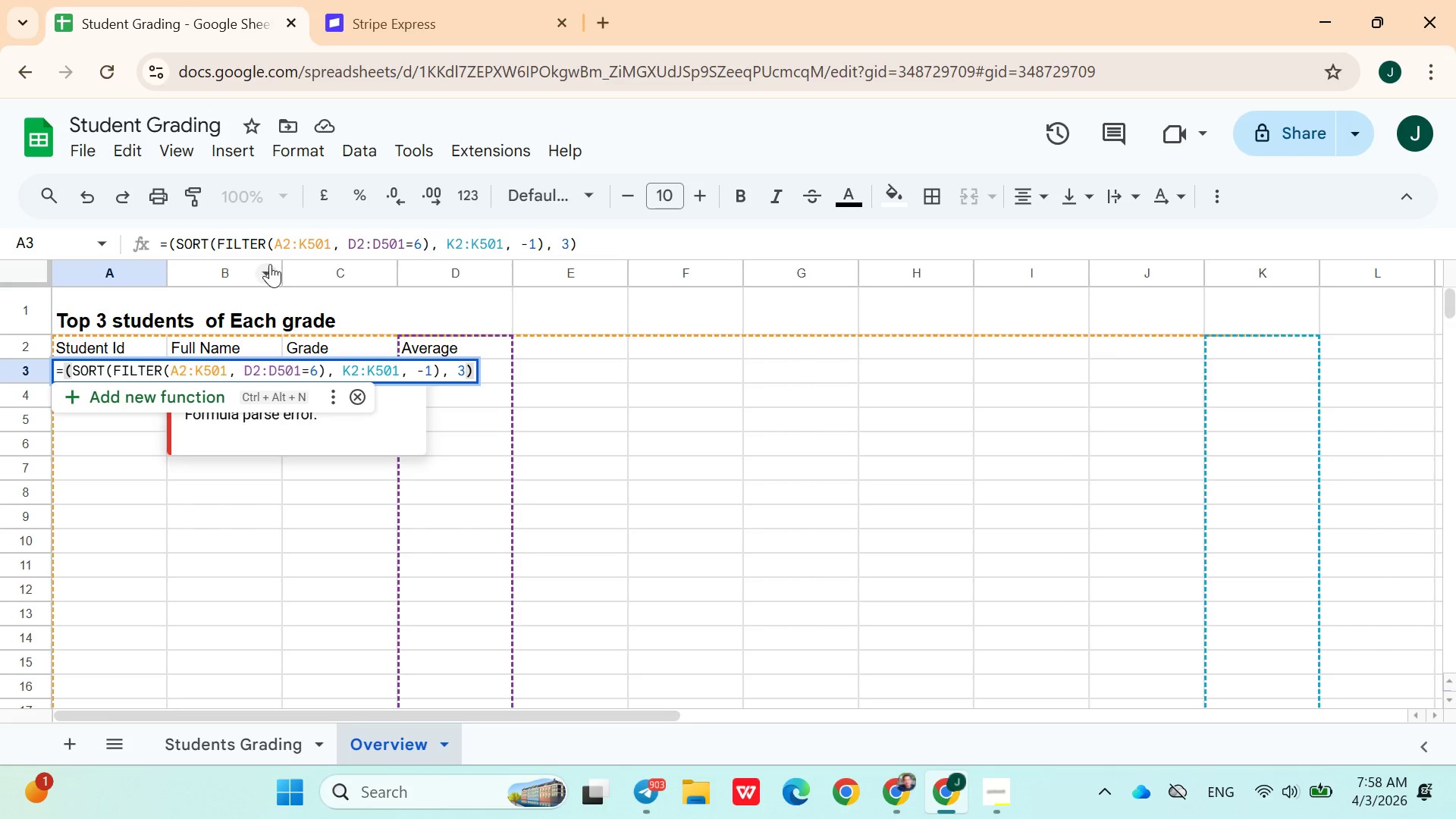 
left_click([273, 258])
 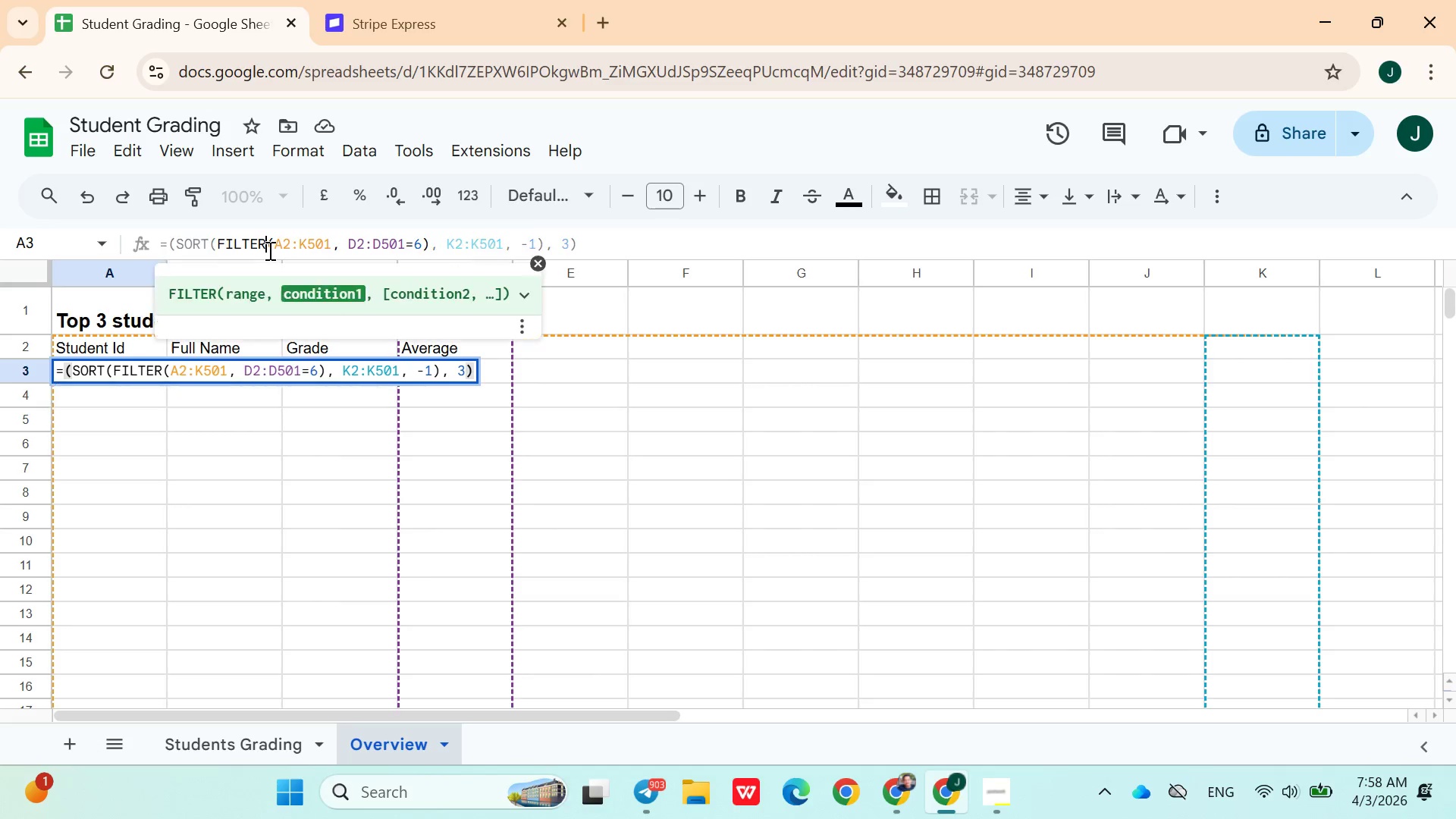 
double_click([268, 250])
 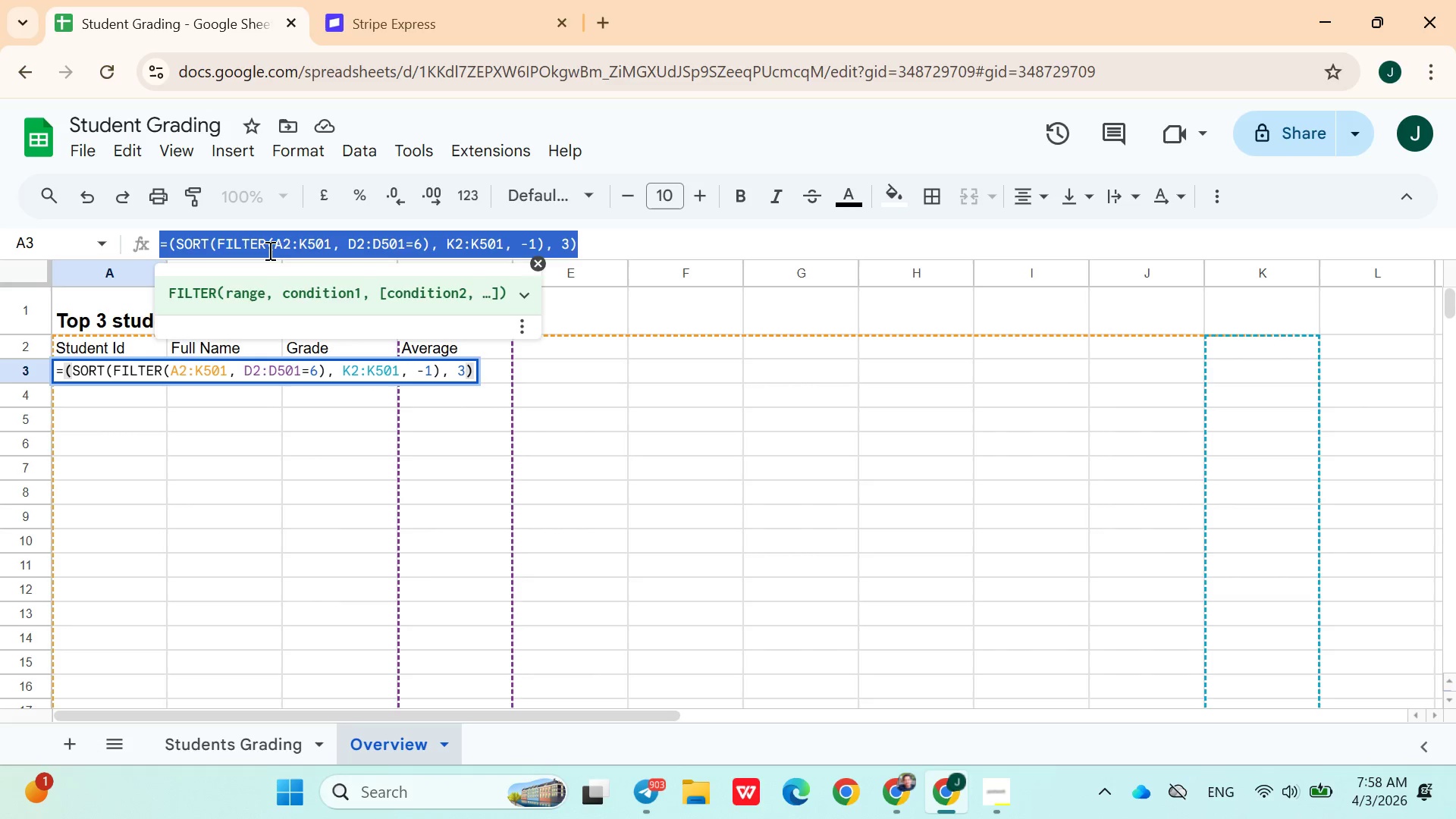 
triple_click([268, 250])
 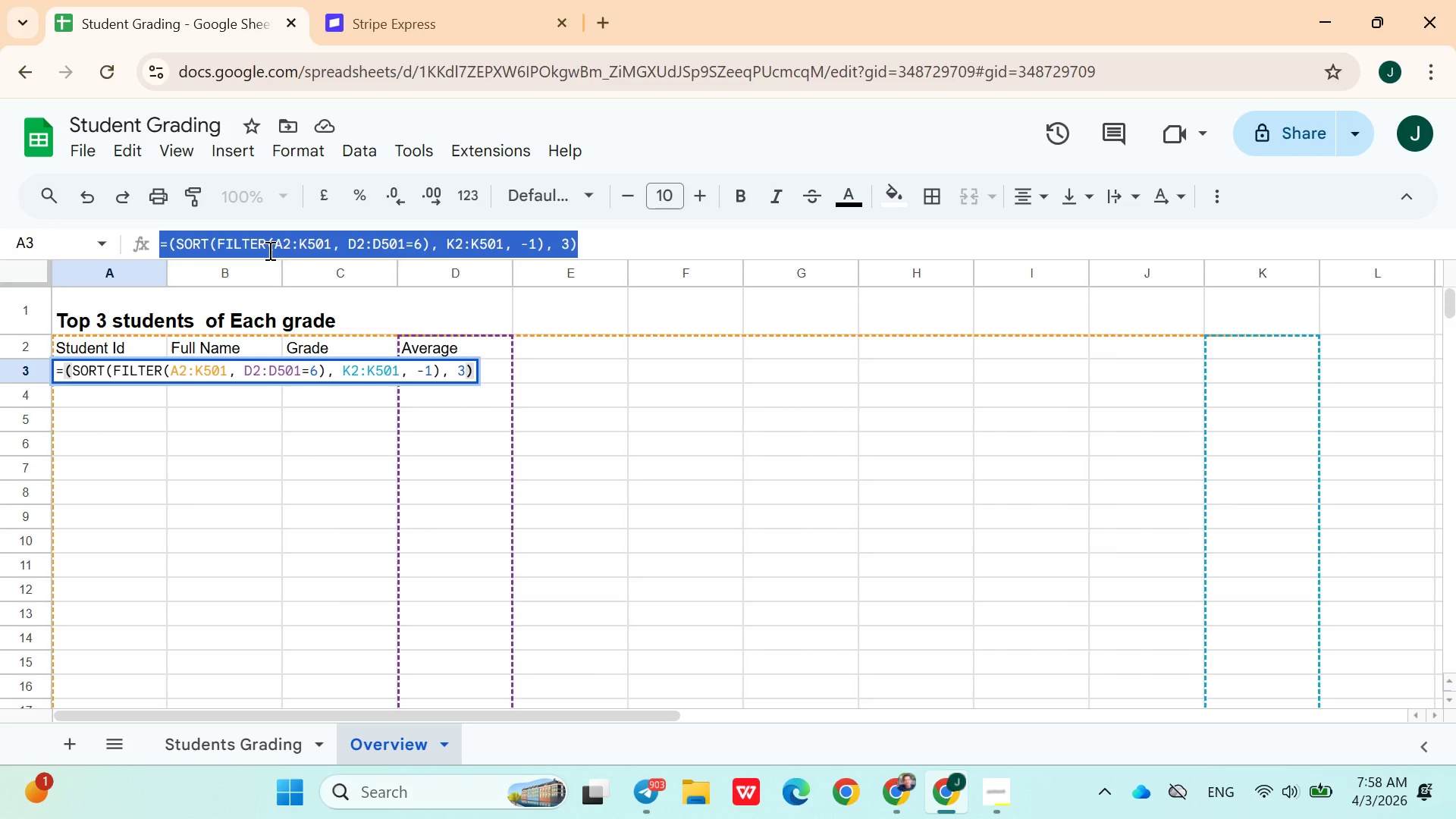 
key(Control+V)
 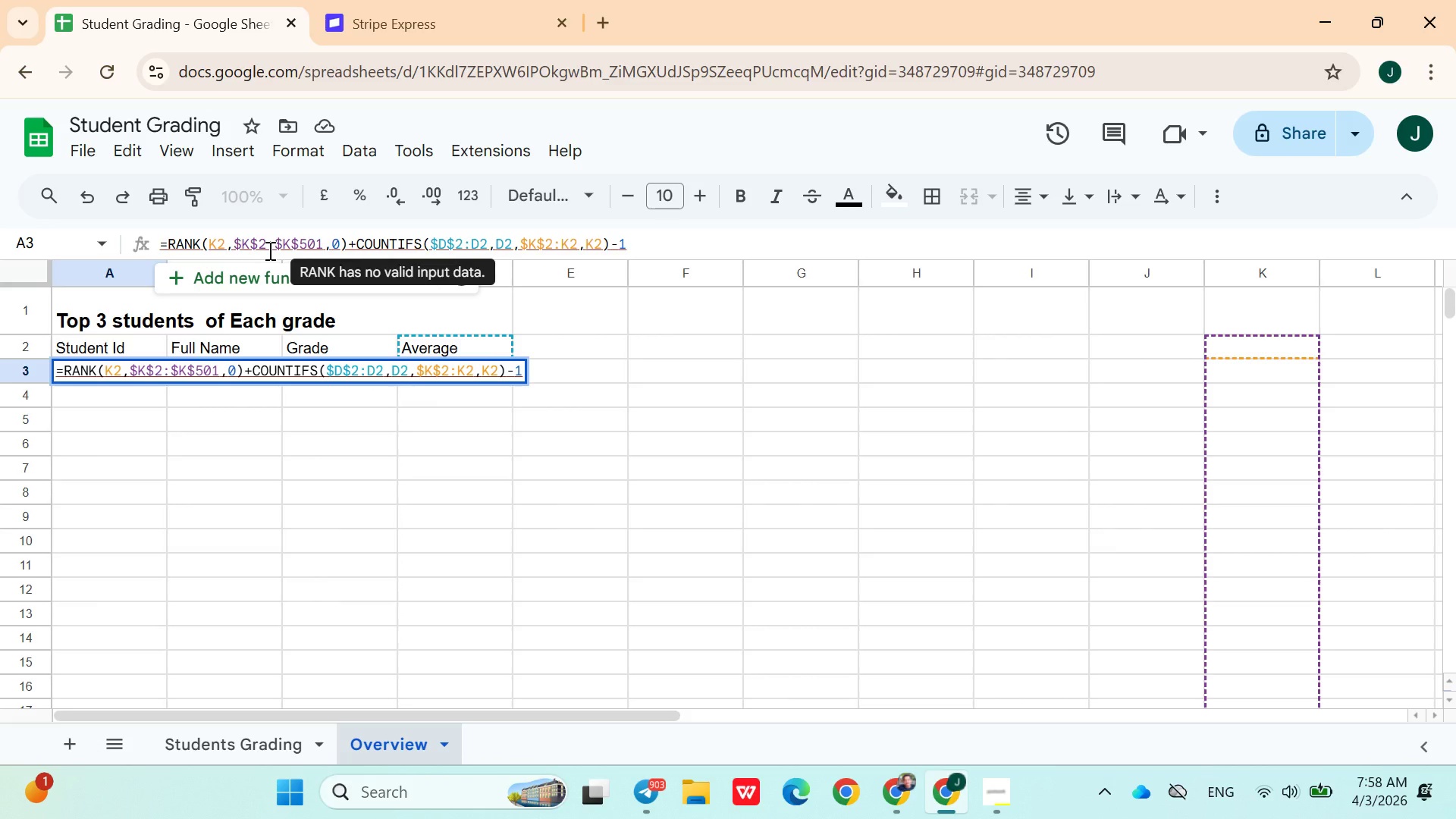 
key(Enter)
 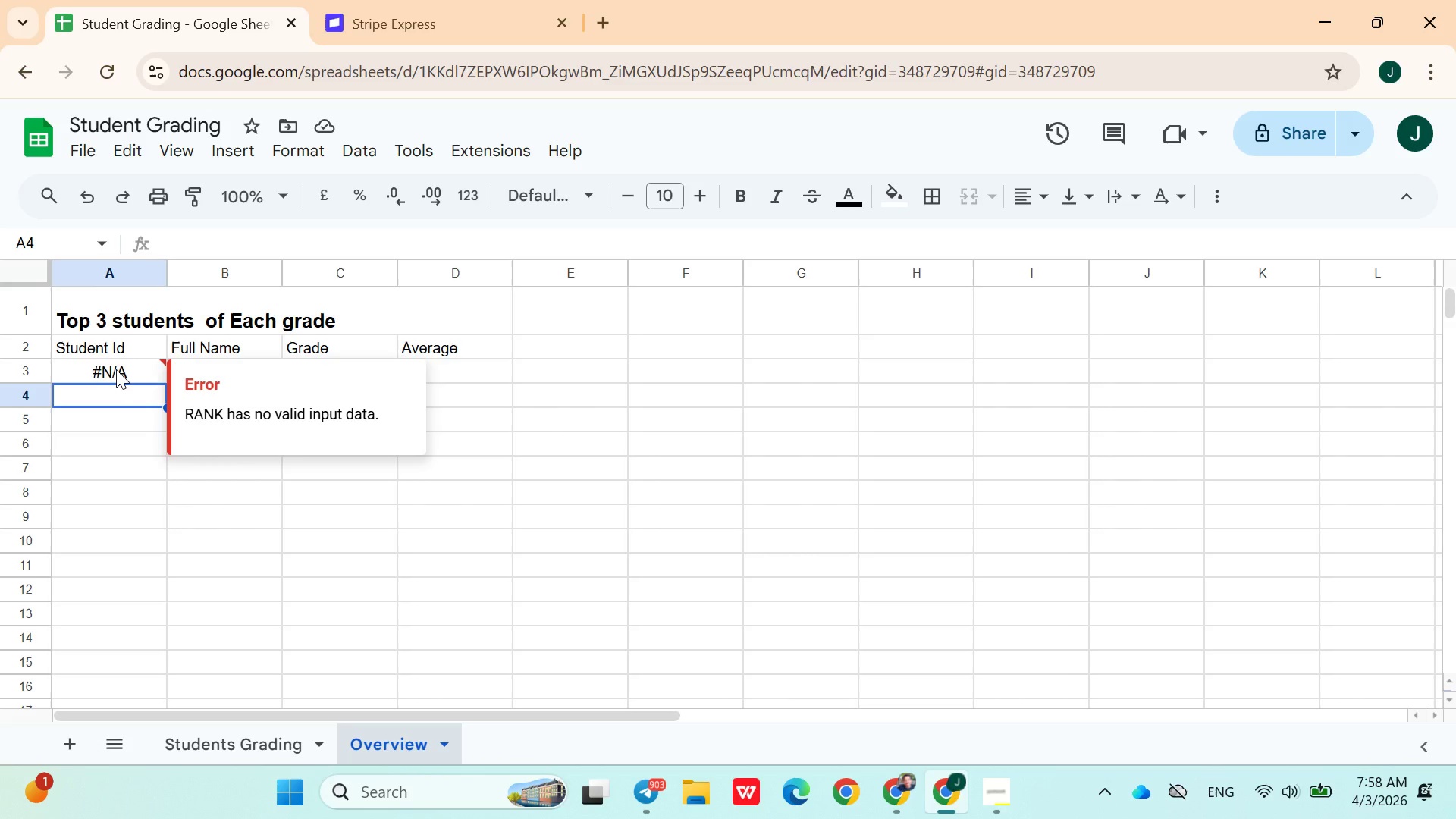 
wait(12.02)
 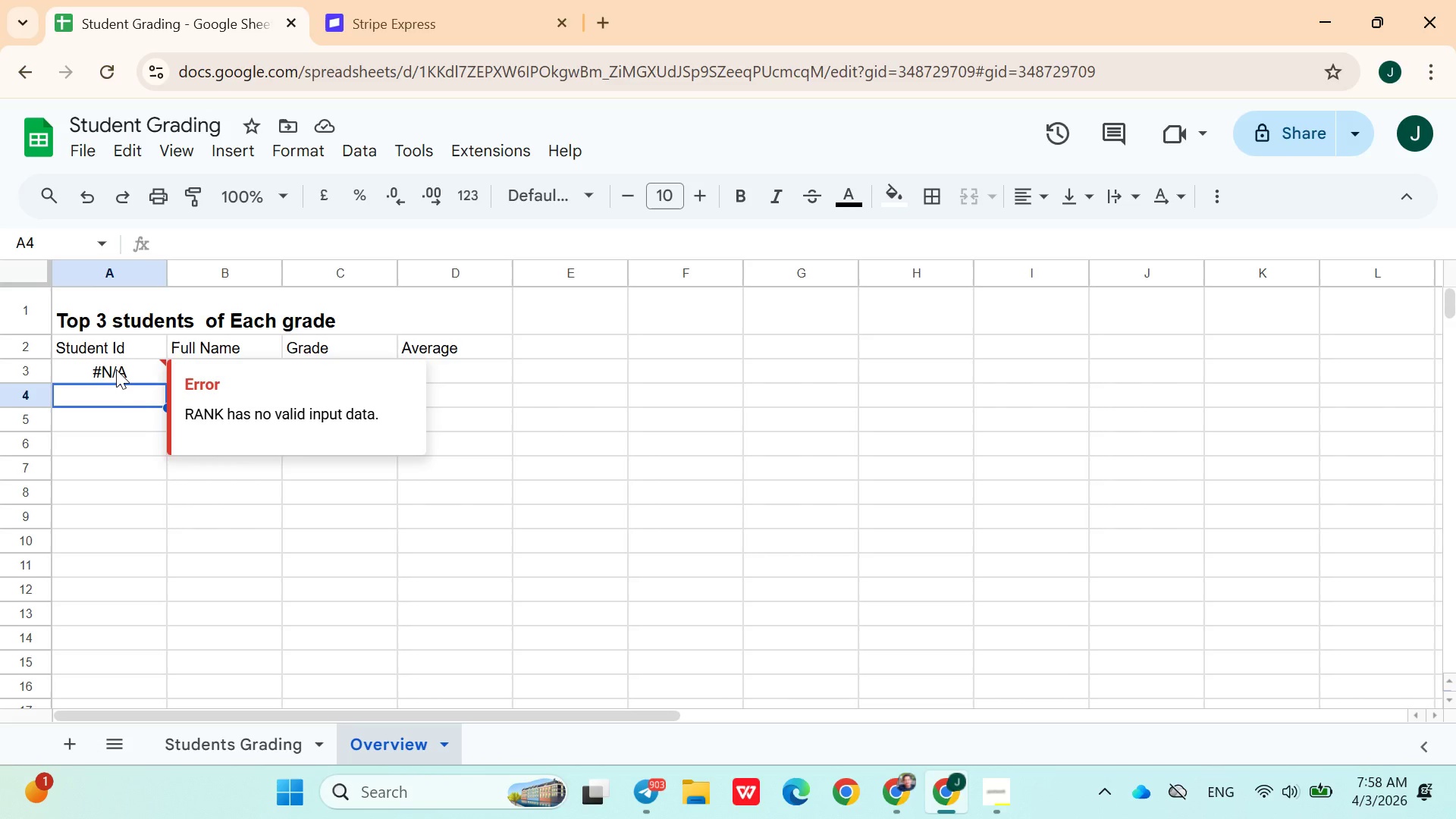 
double_click([144, 376])
 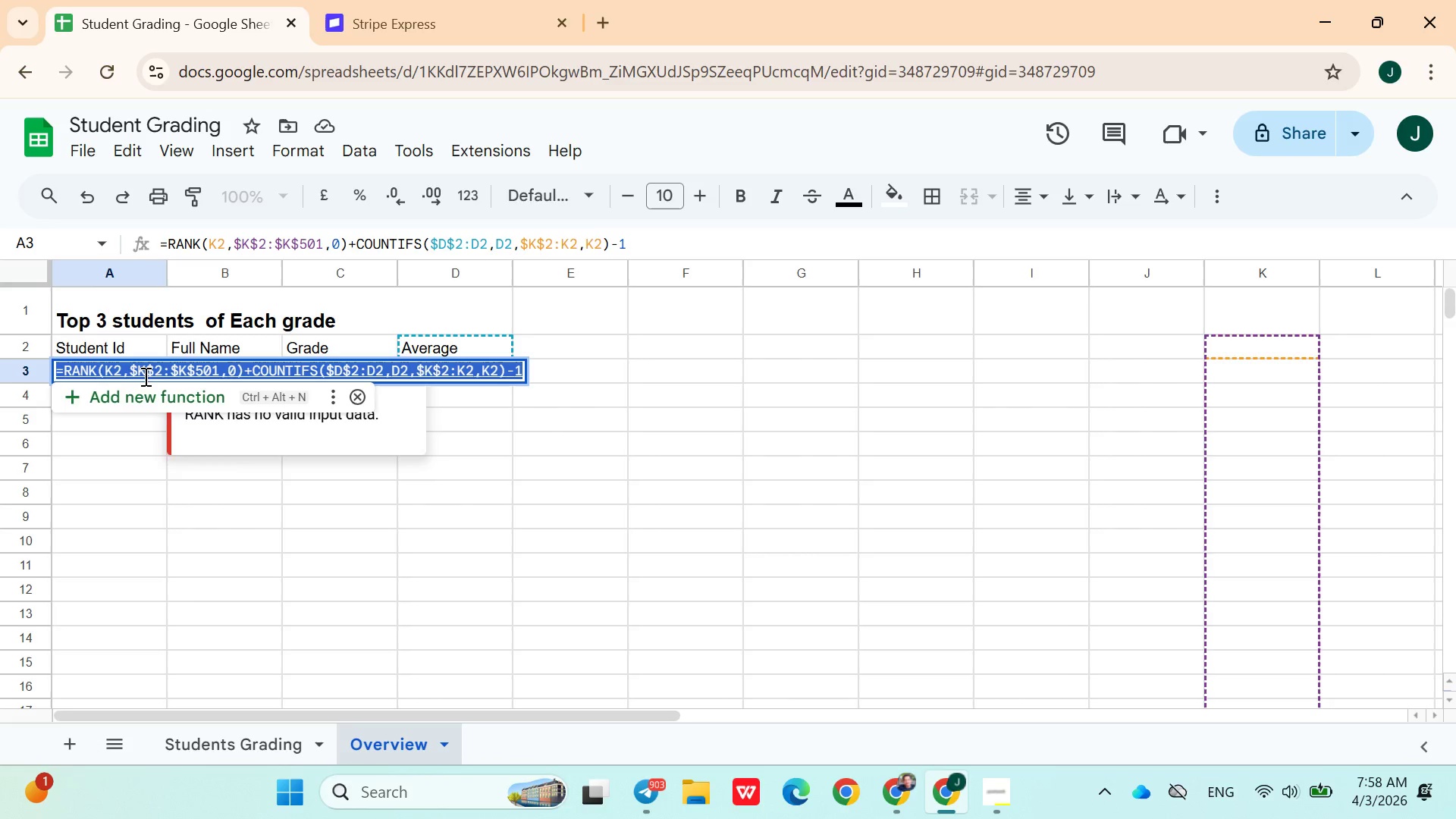 
triple_click([144, 376])
 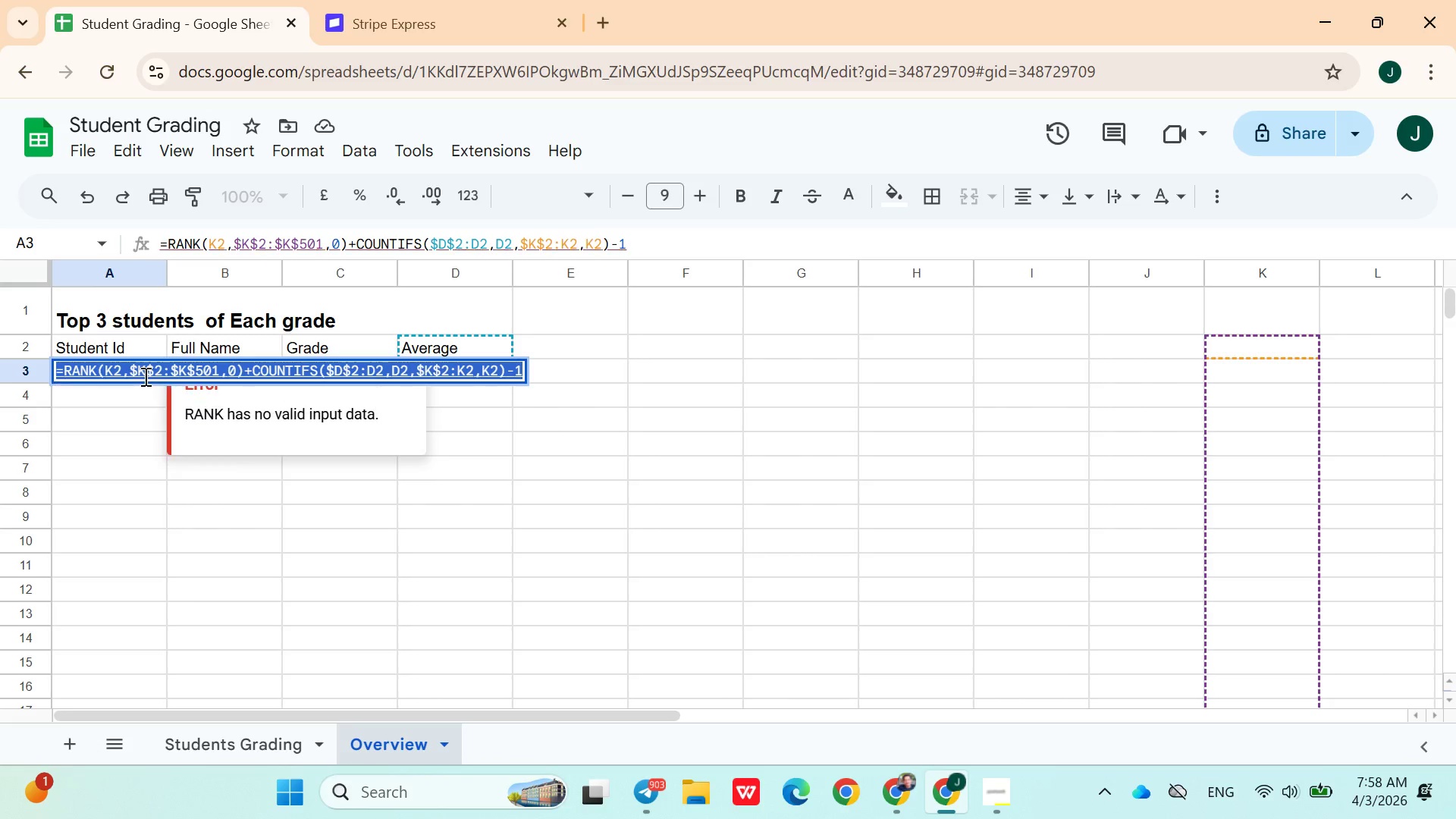 
triple_click([144, 376])
 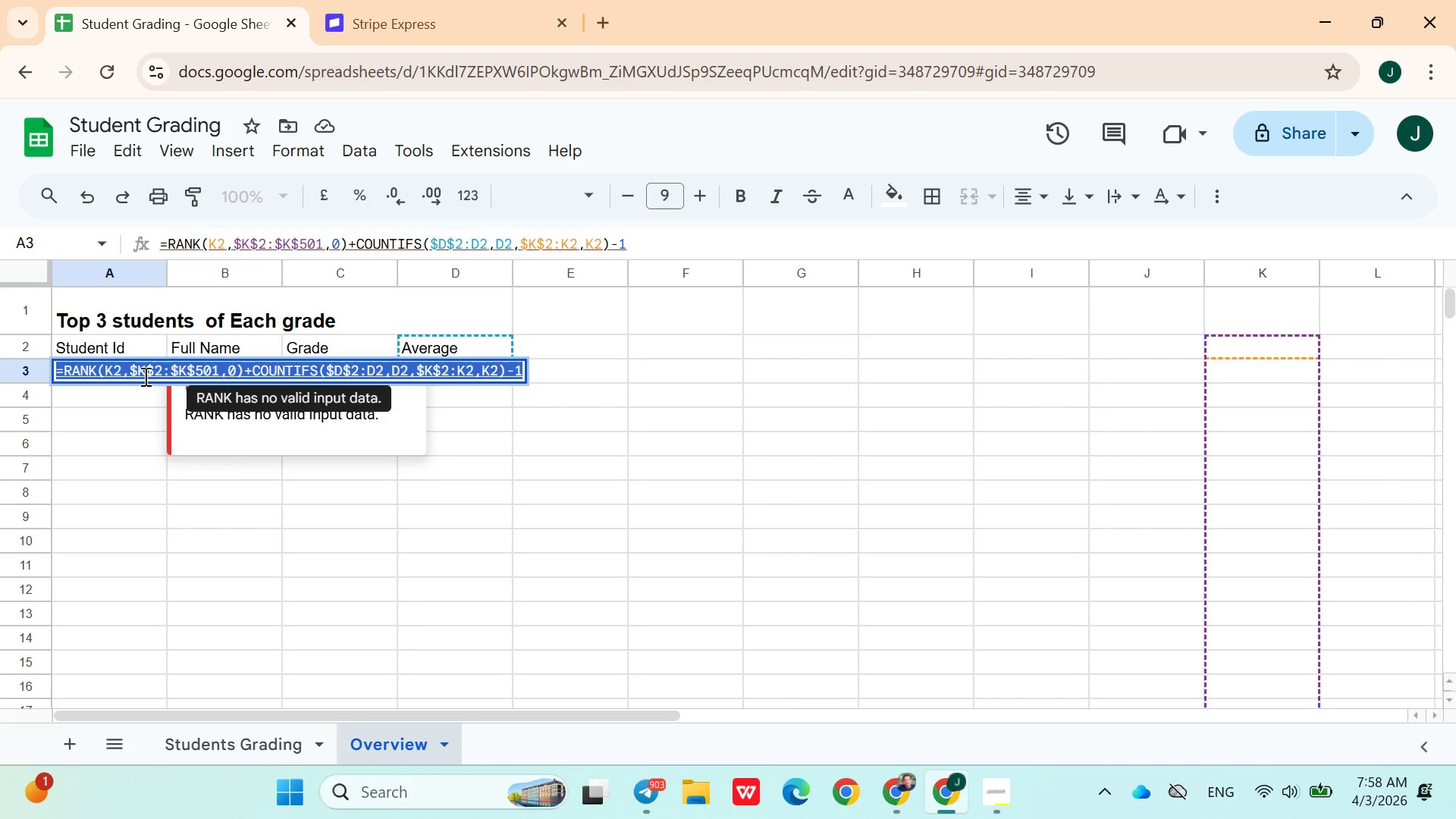 
wait(22.31)
 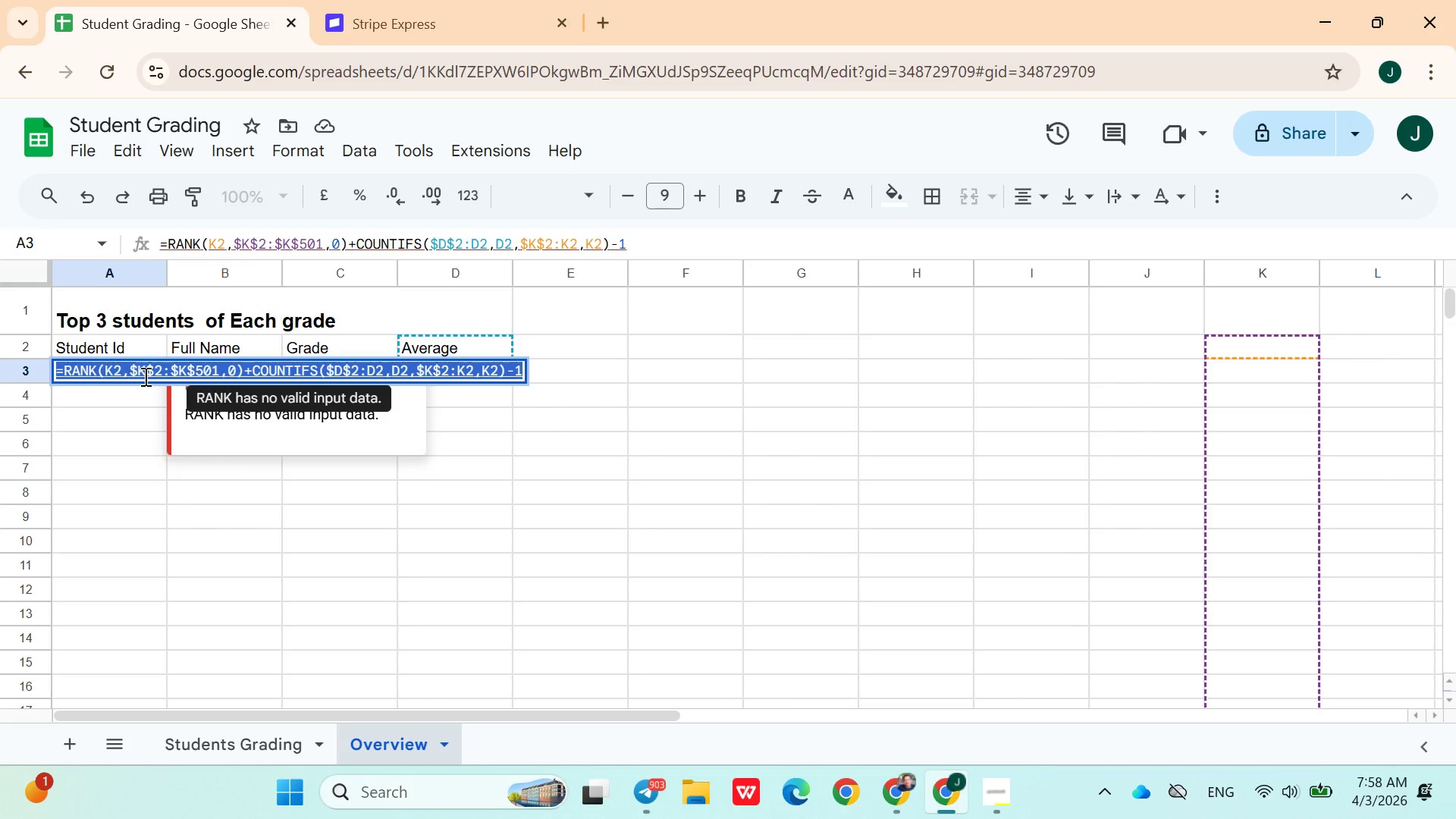 
double_click([206, 369])
 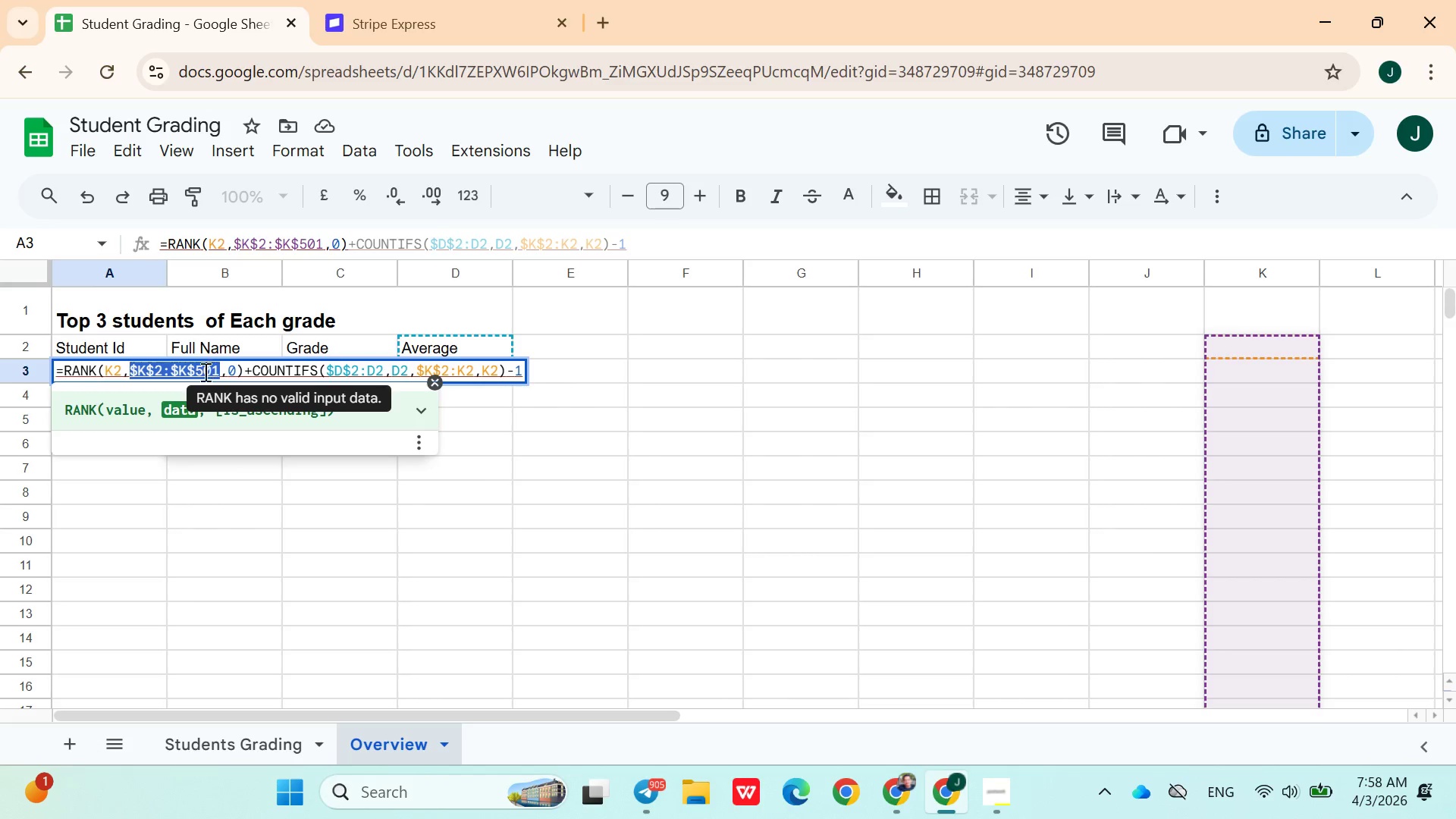 
left_click([203, 375])
 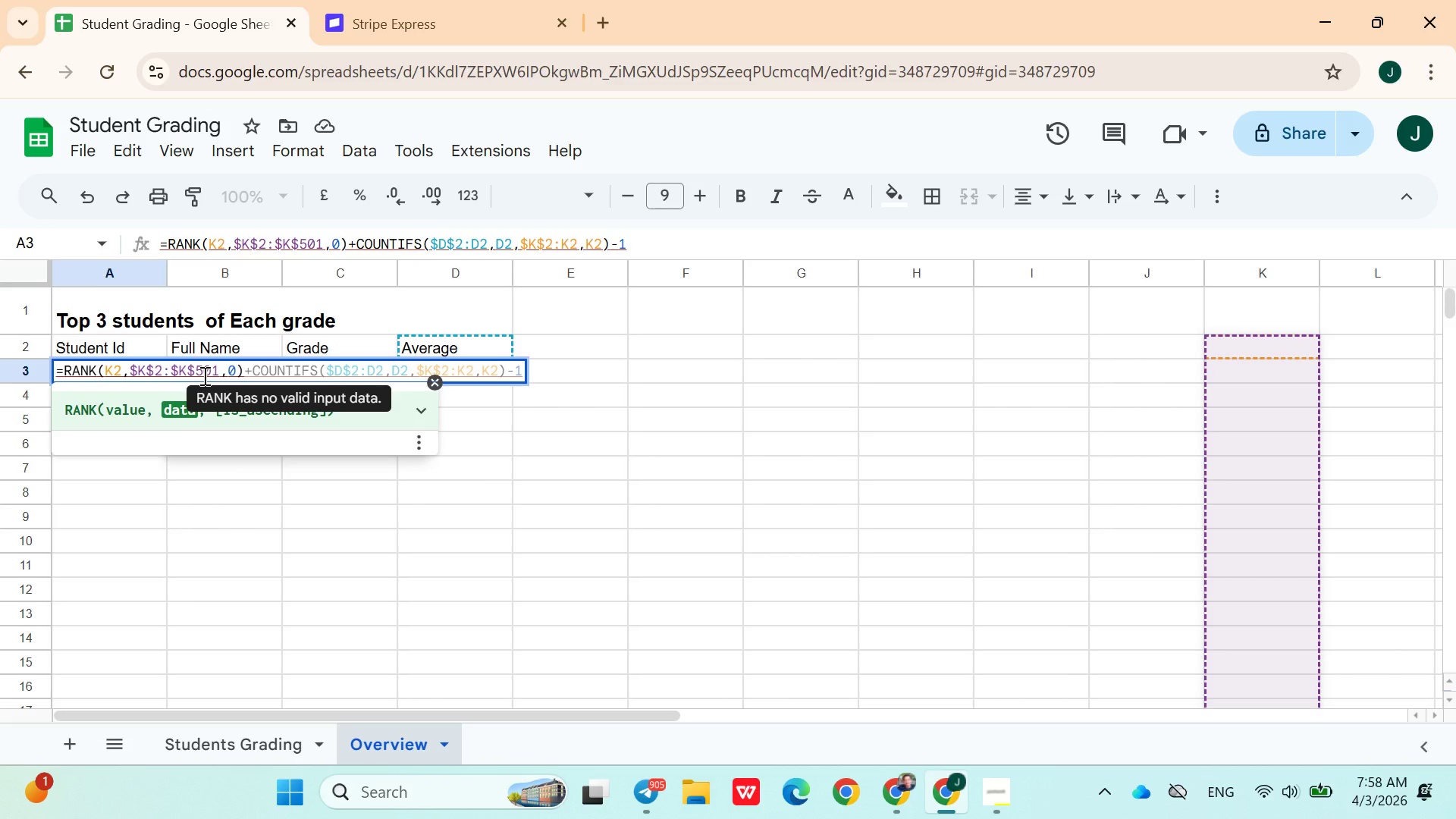 
key(Backspace)
 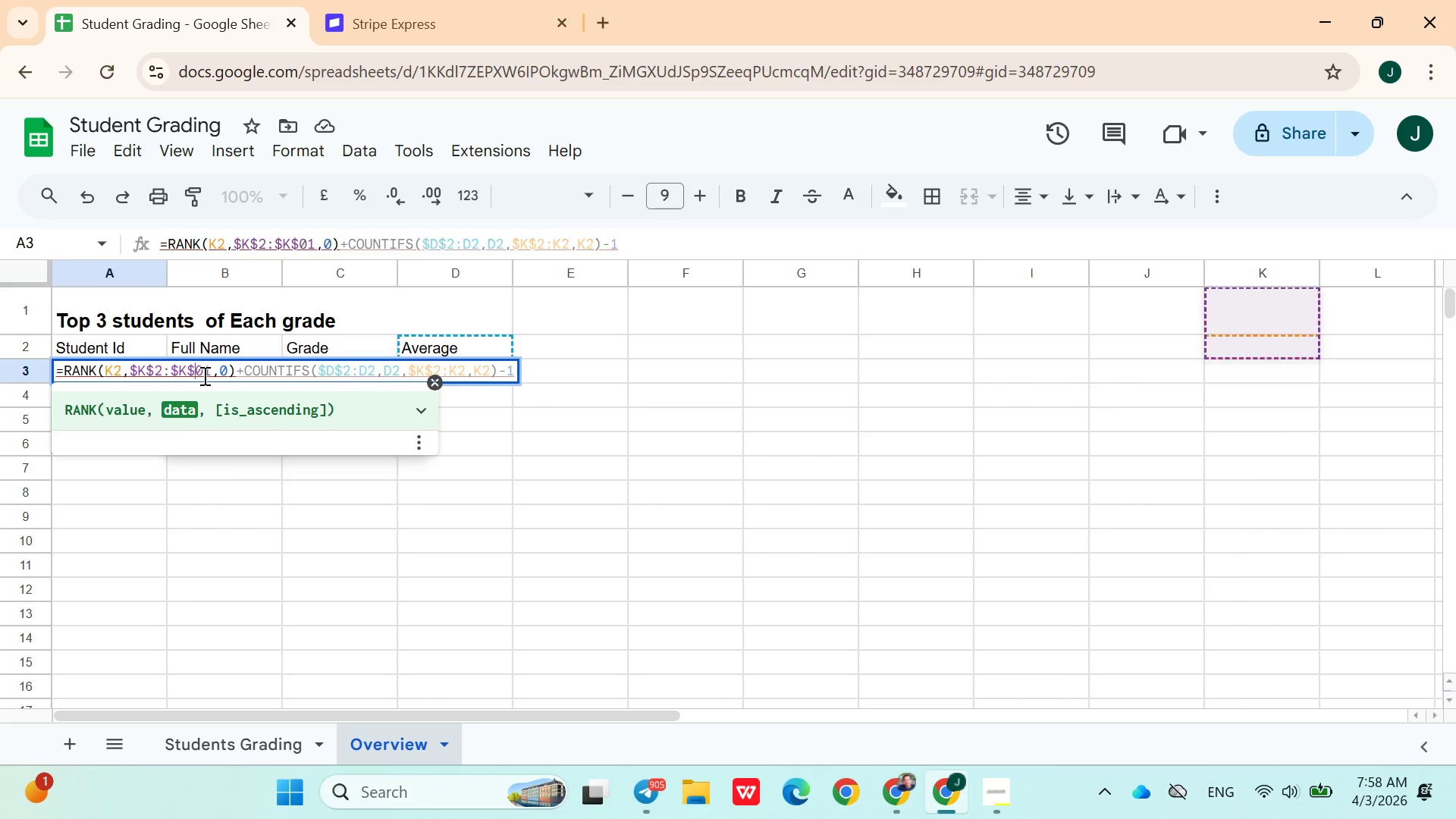 
key(1)
 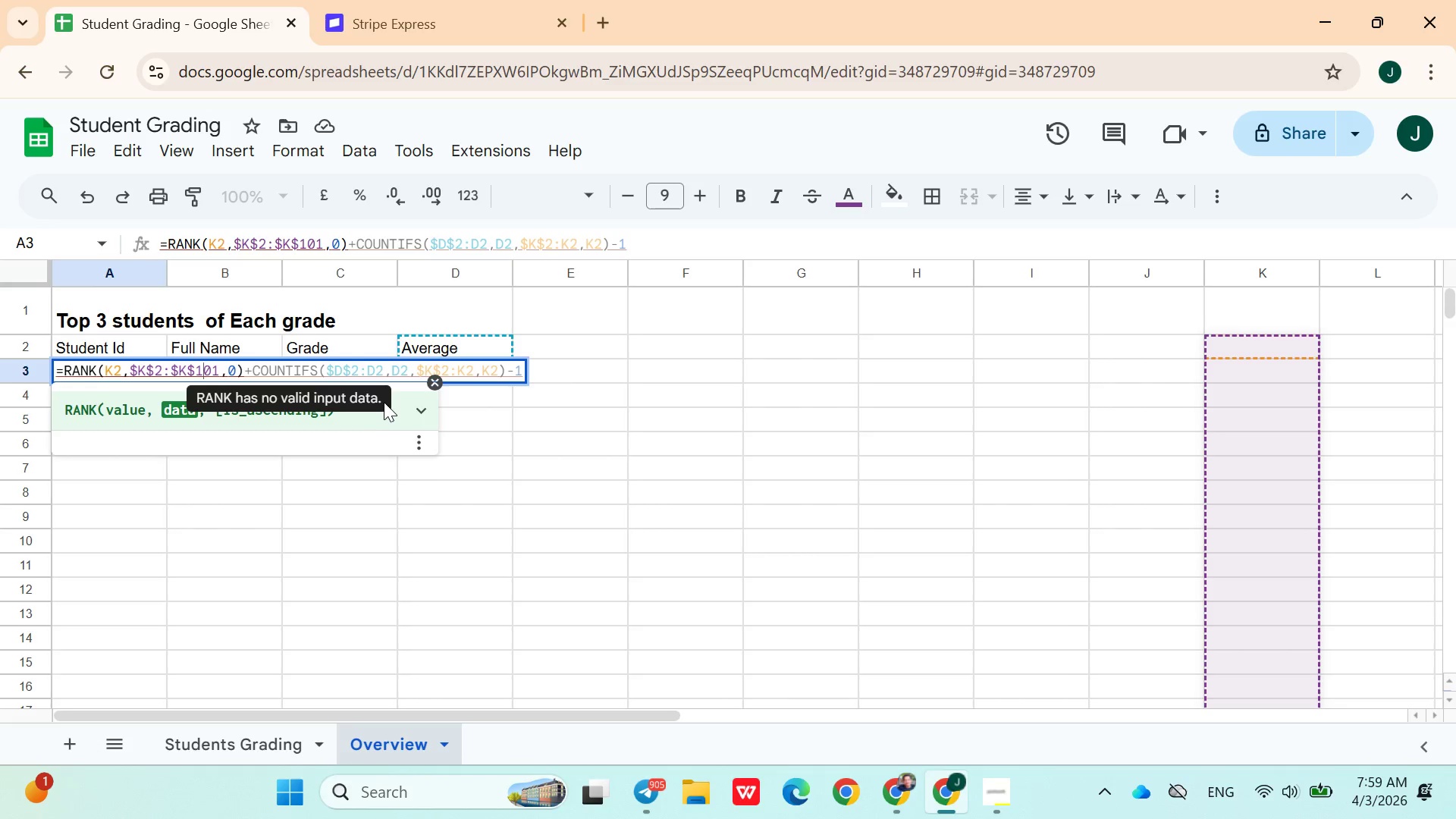 
wait(11.47)
 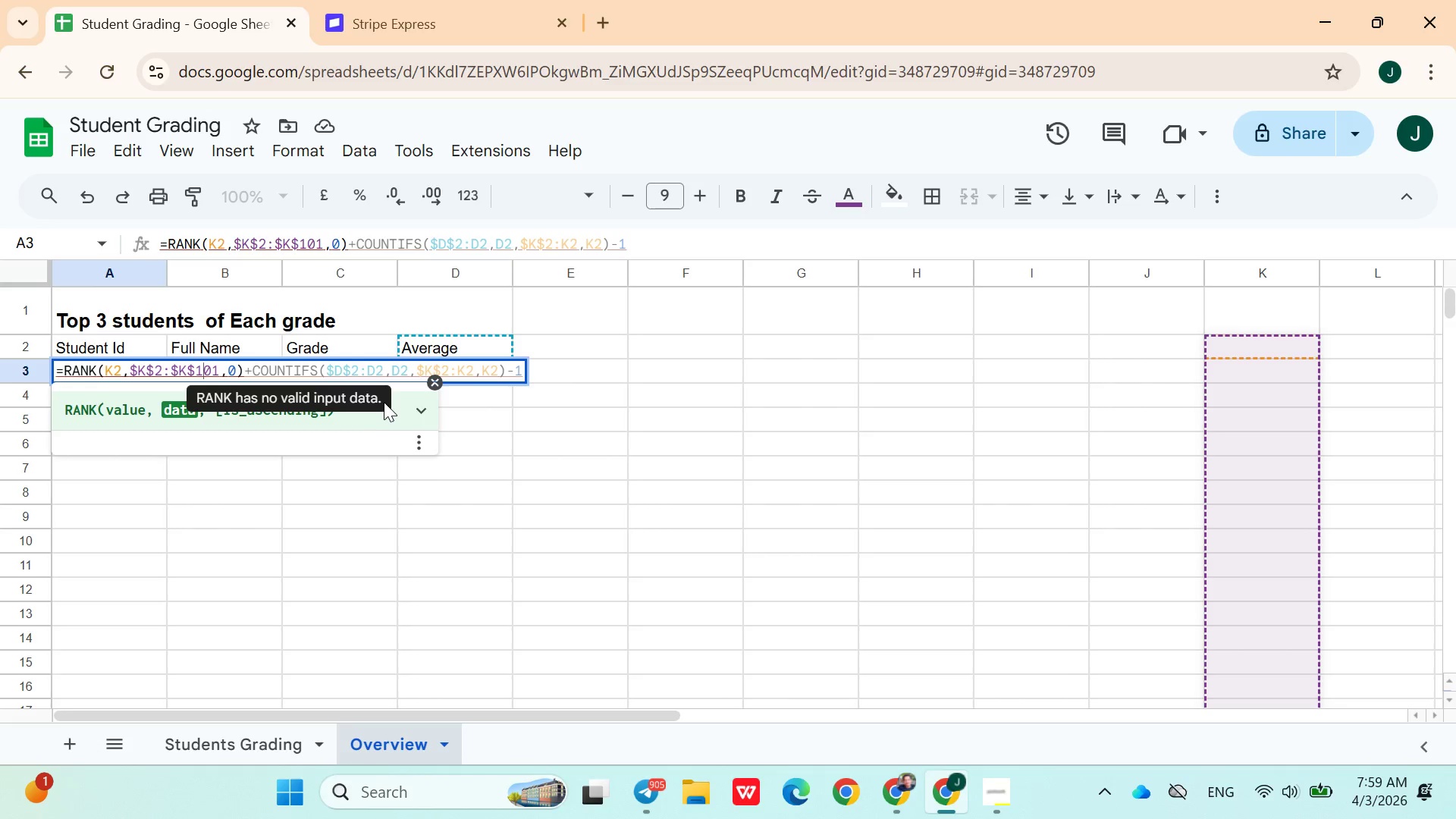 
key(Enter)
 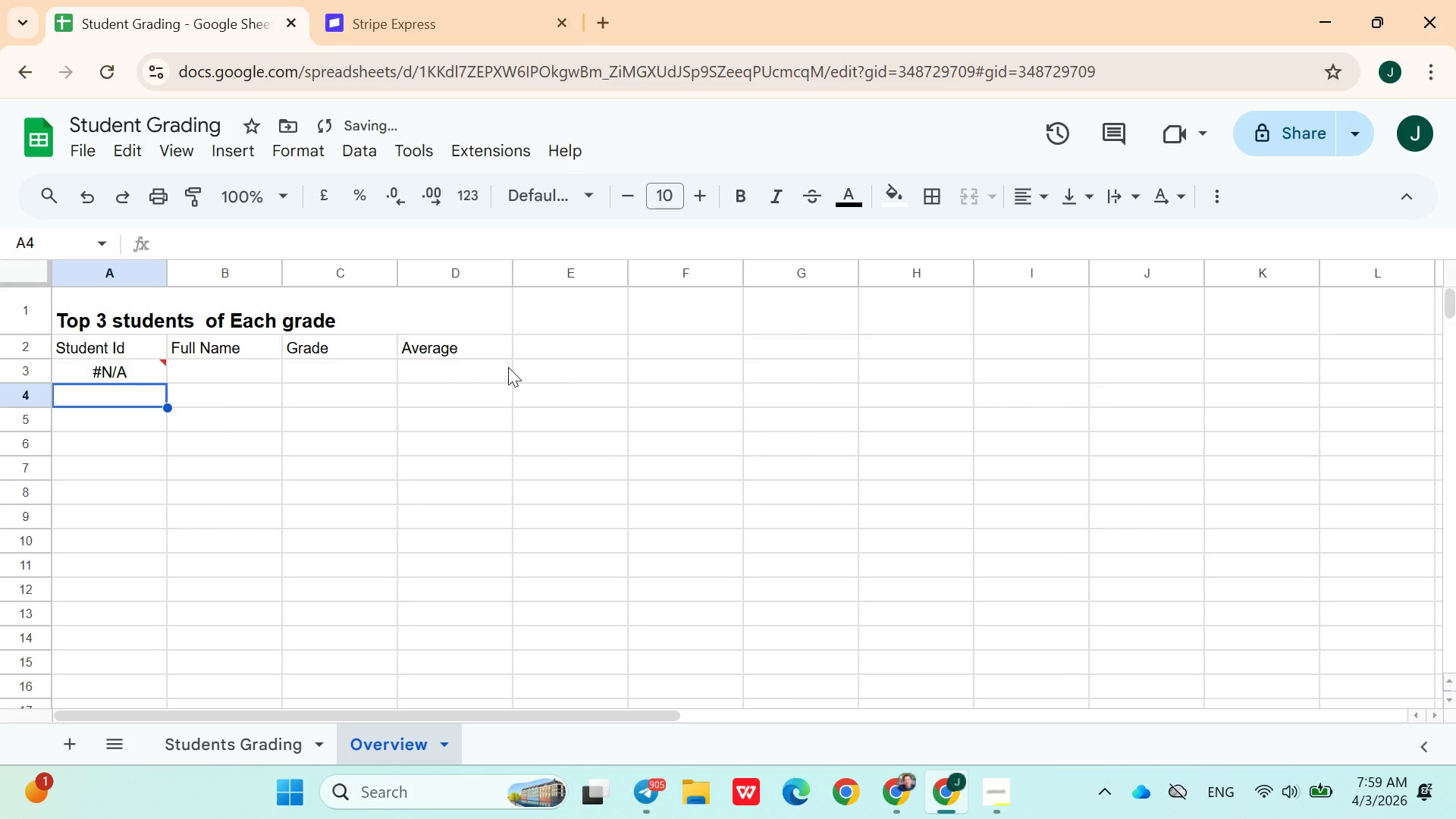 
key(Control+Z)
 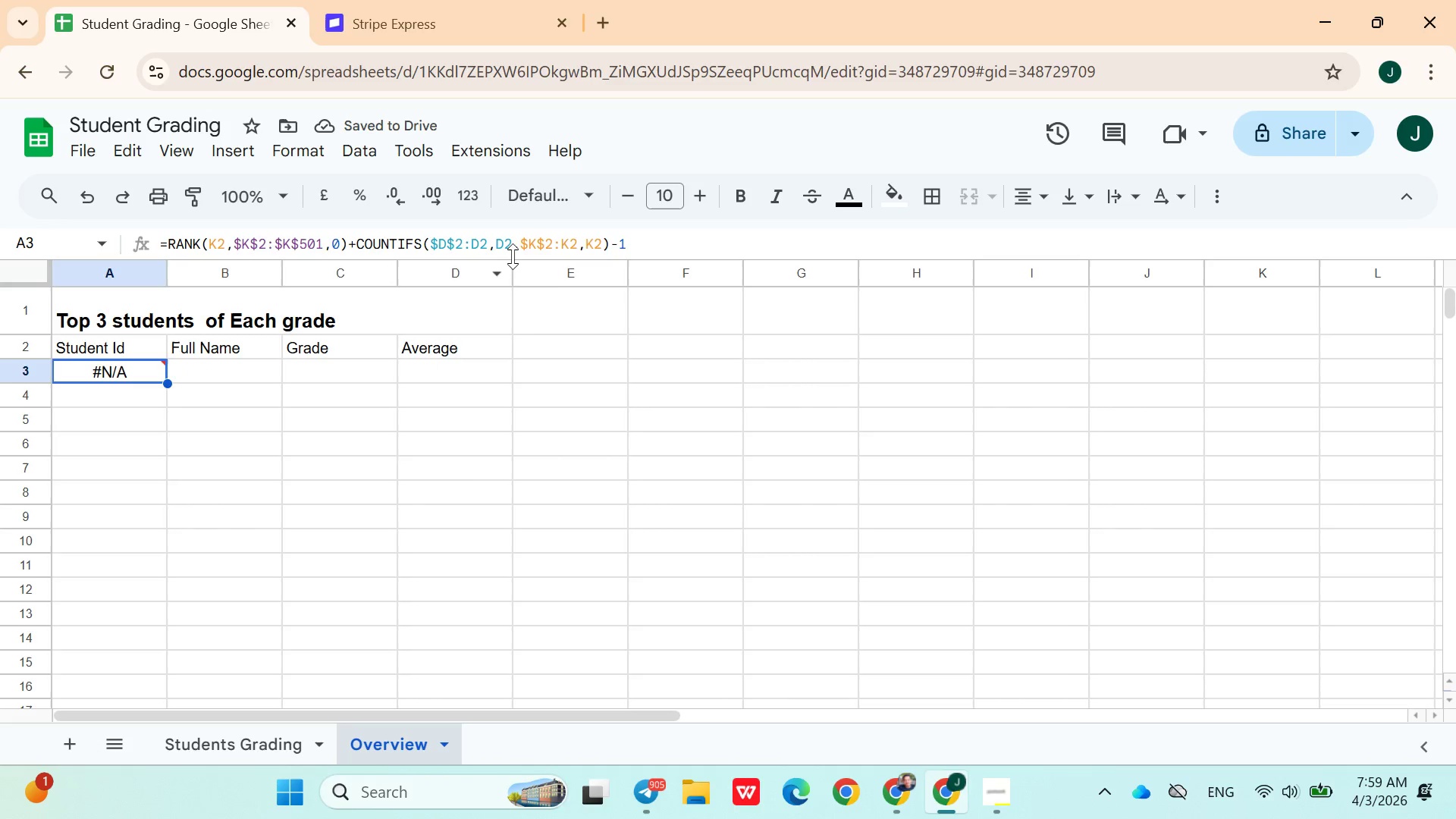 
left_click([651, 250])
 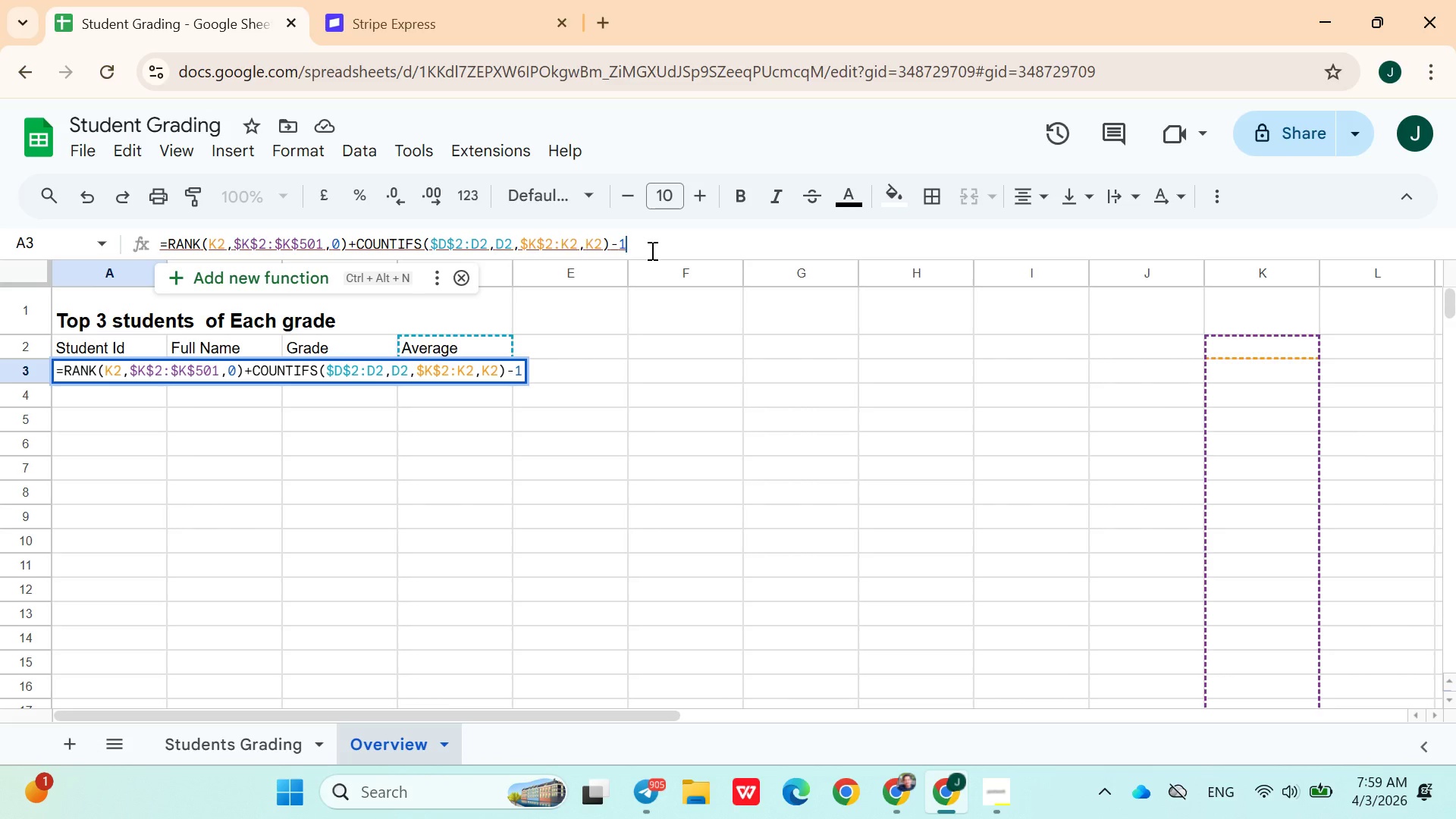 
wait(7.86)
 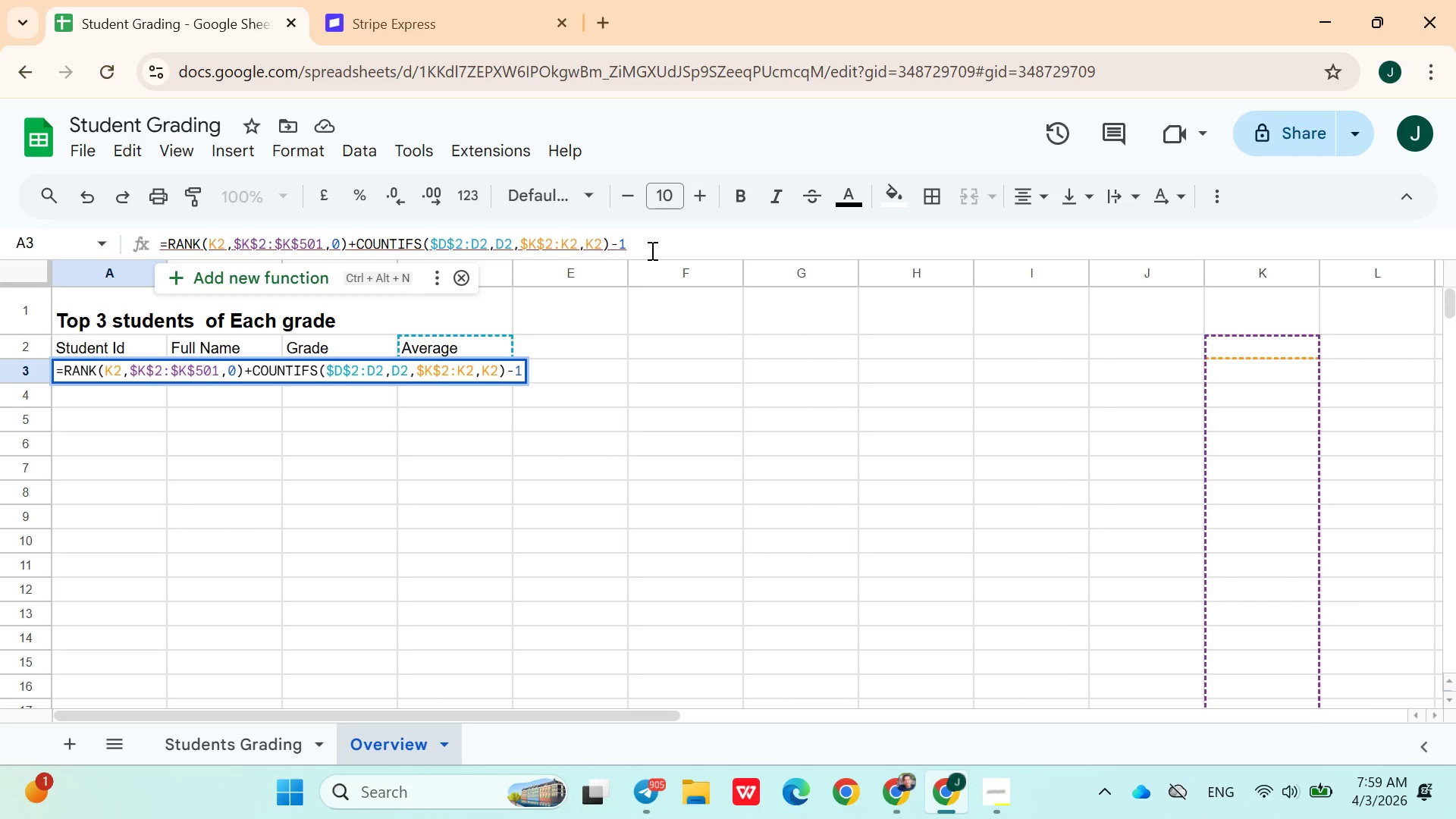 
left_click([443, 278])
 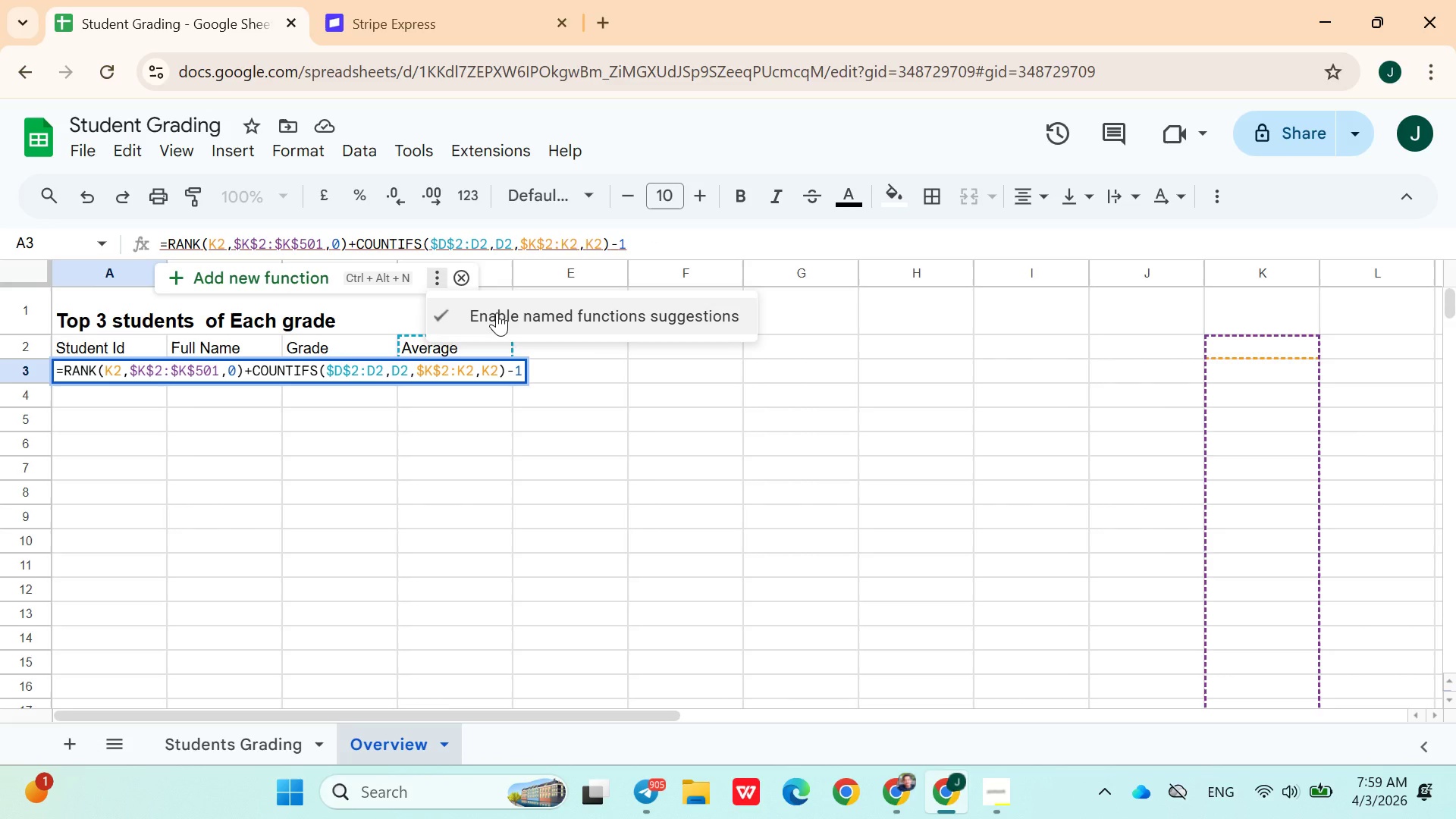 
left_click([497, 312])
 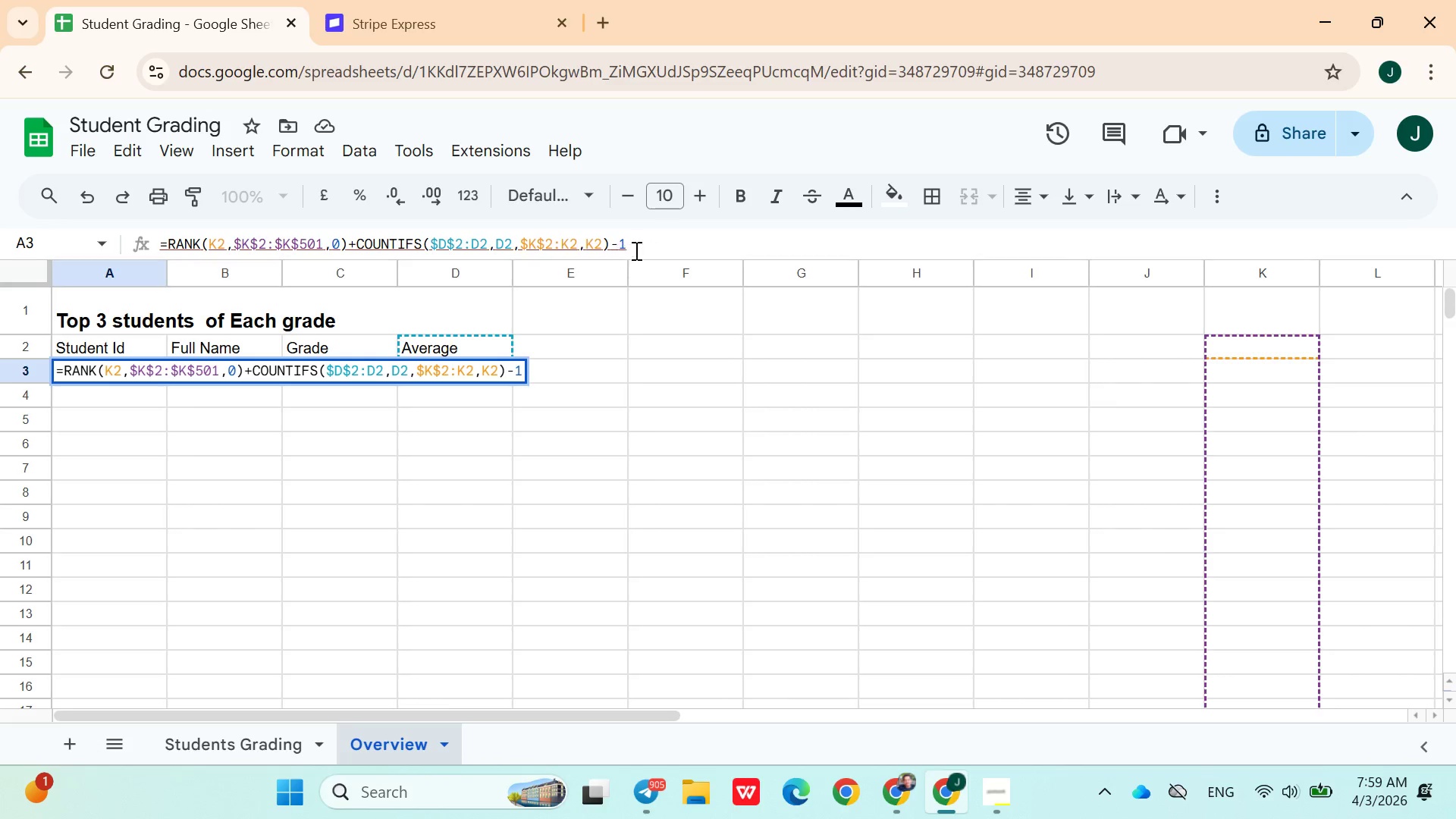 
left_click([639, 248])